 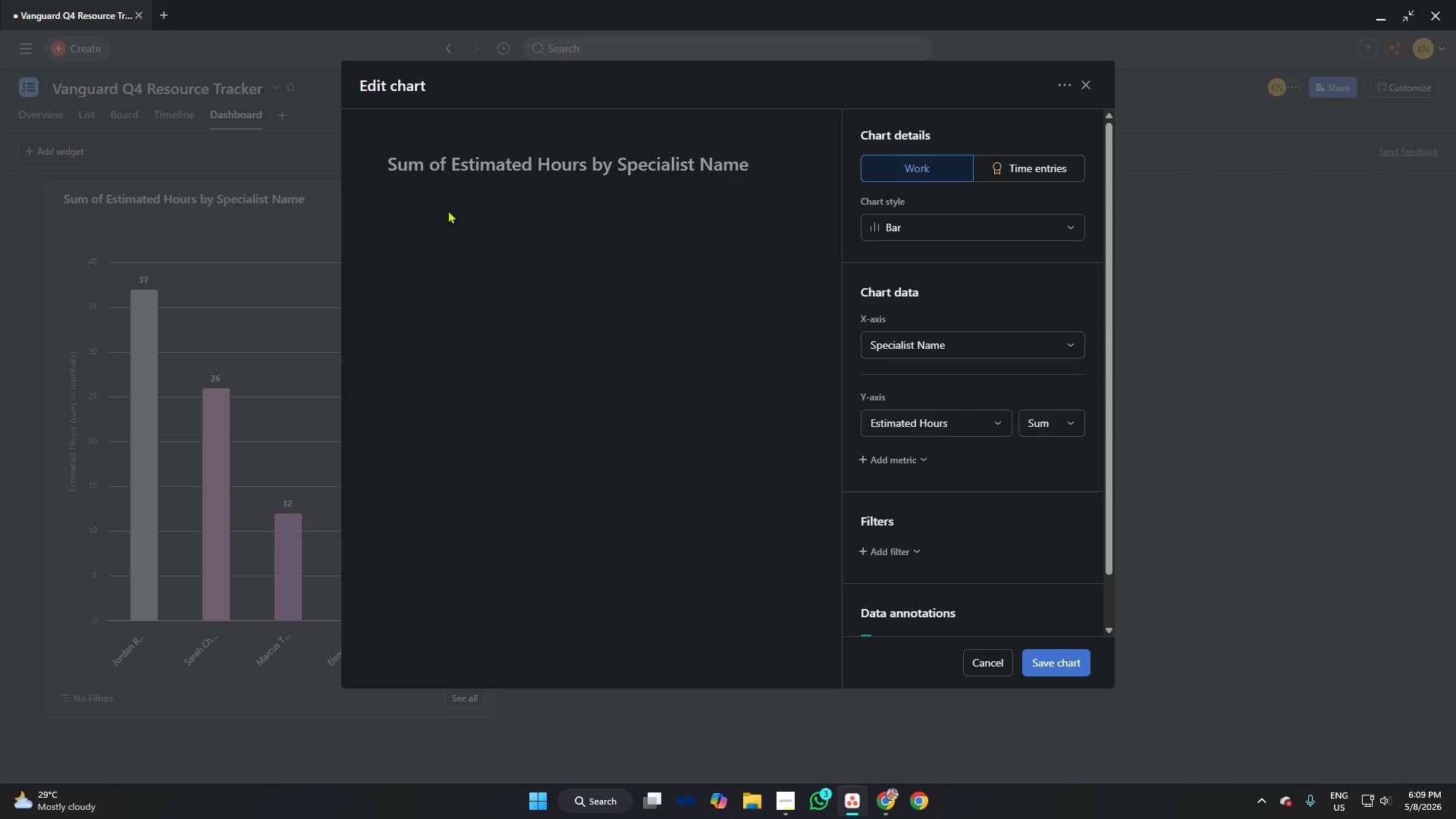 
left_click([918, 339])
 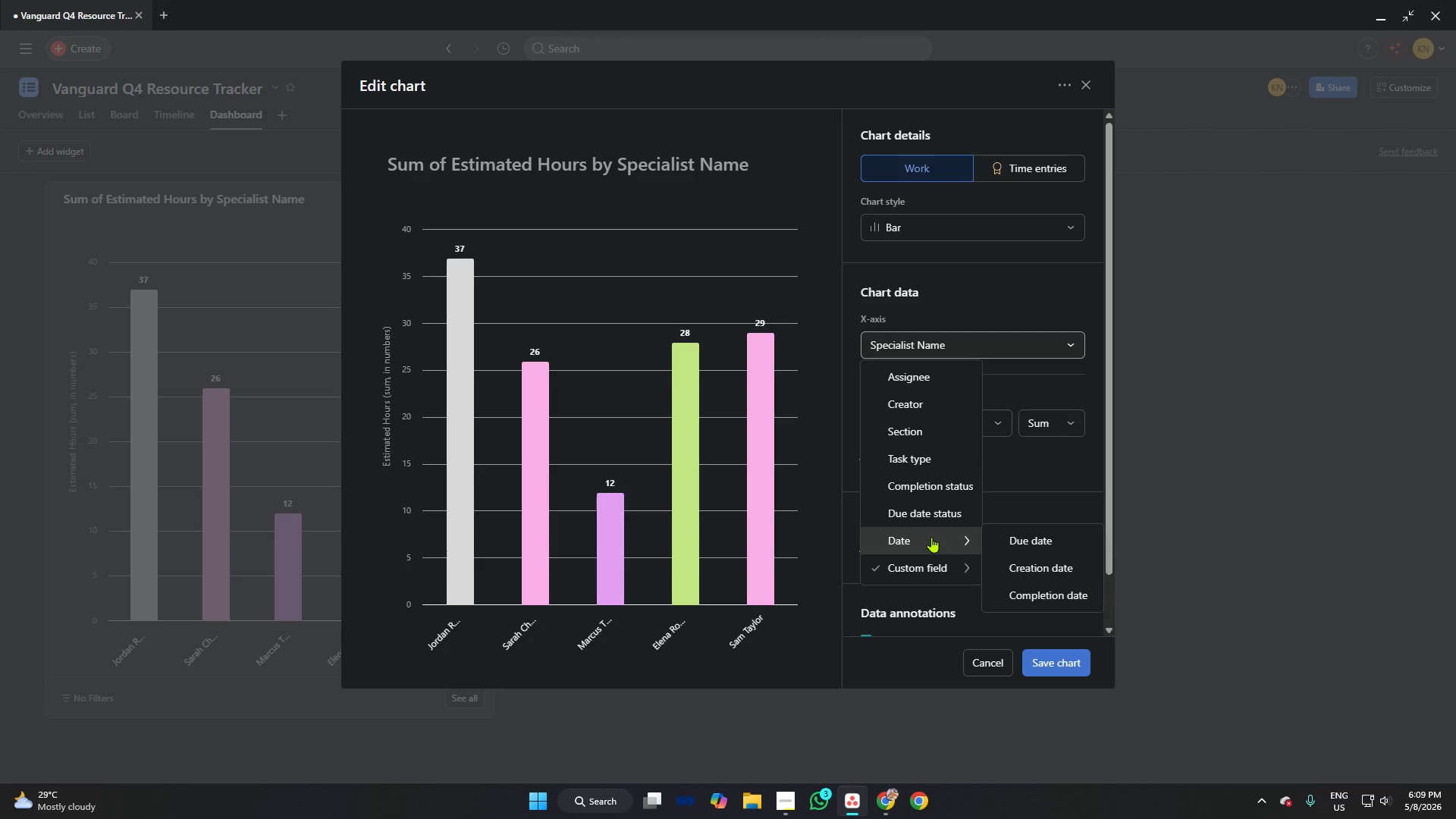 
mouse_move([955, 559])
 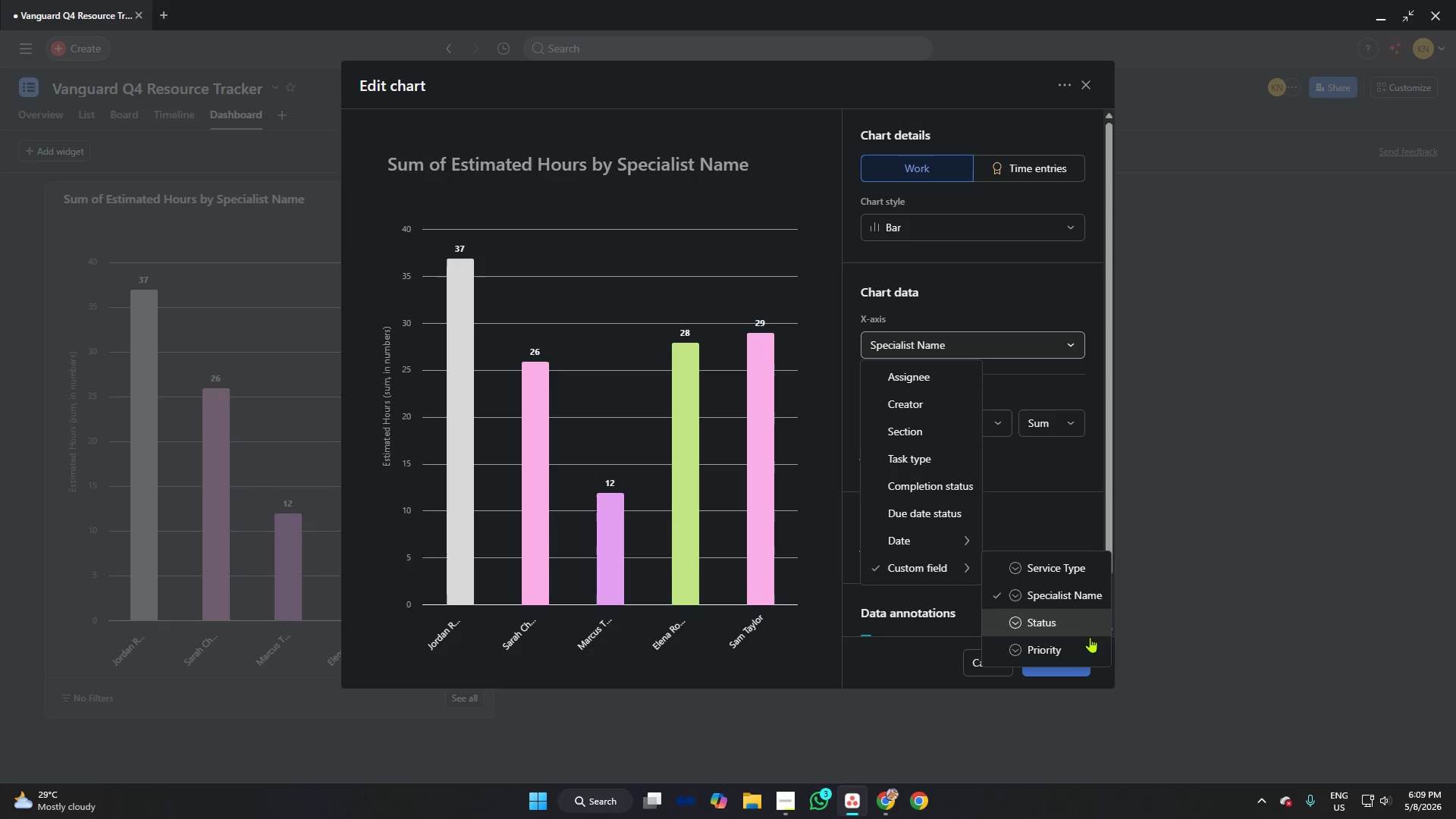 
left_click([1059, 449])
 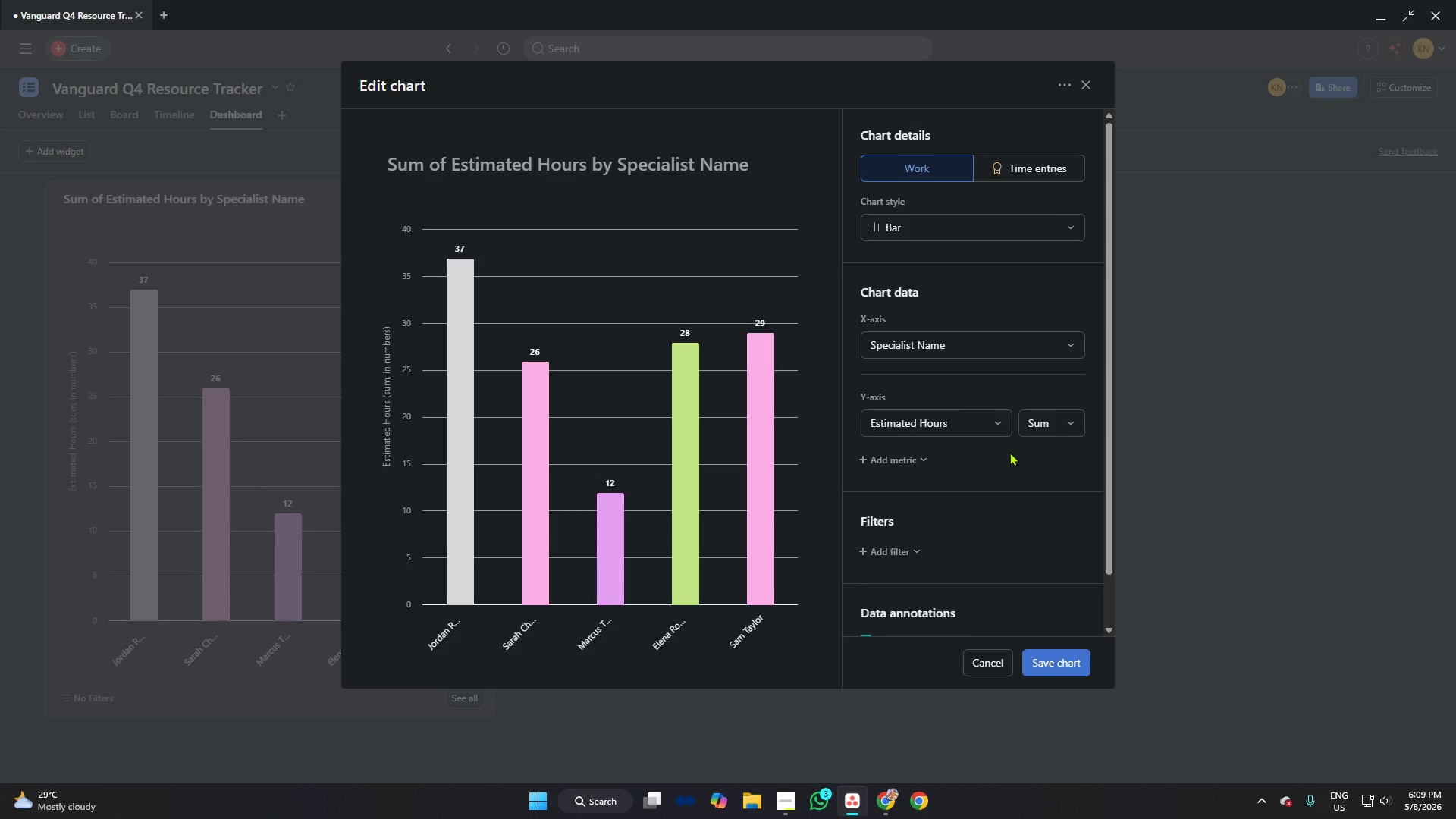 
scroll: coordinate [1048, 612], scroll_direction: down, amount: 3.0
 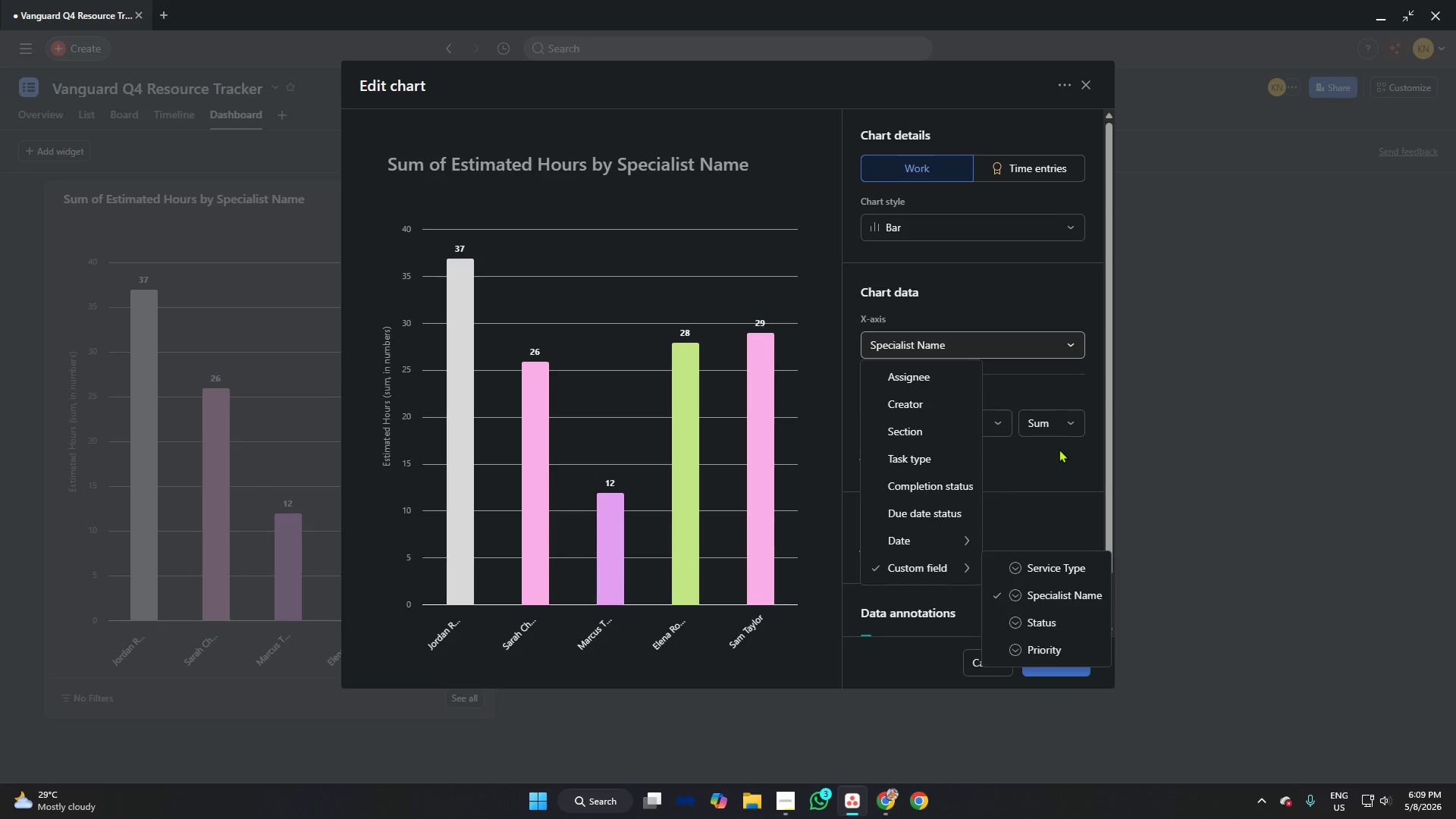 
left_click([951, 472])
 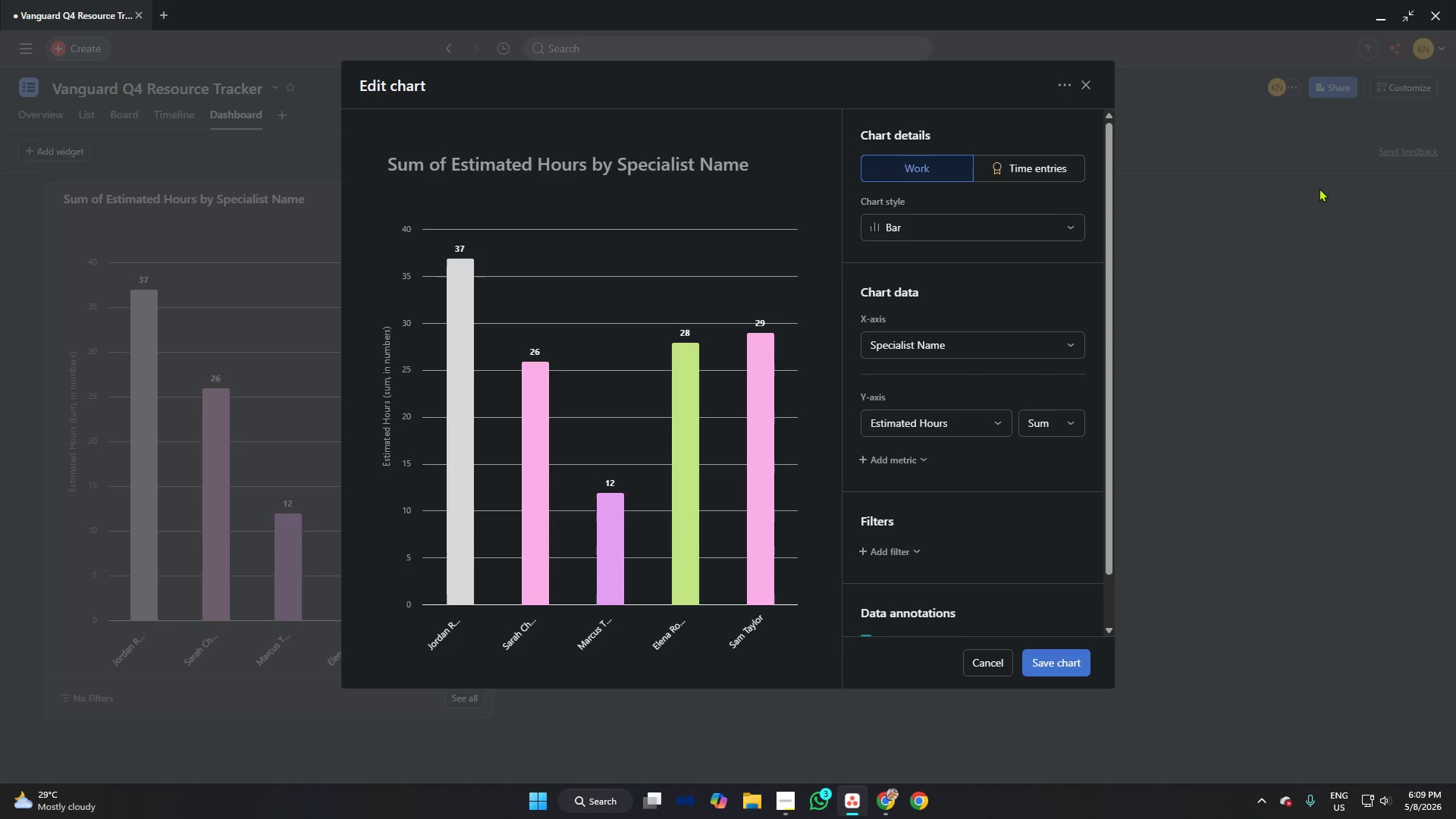 
wait(23.72)
 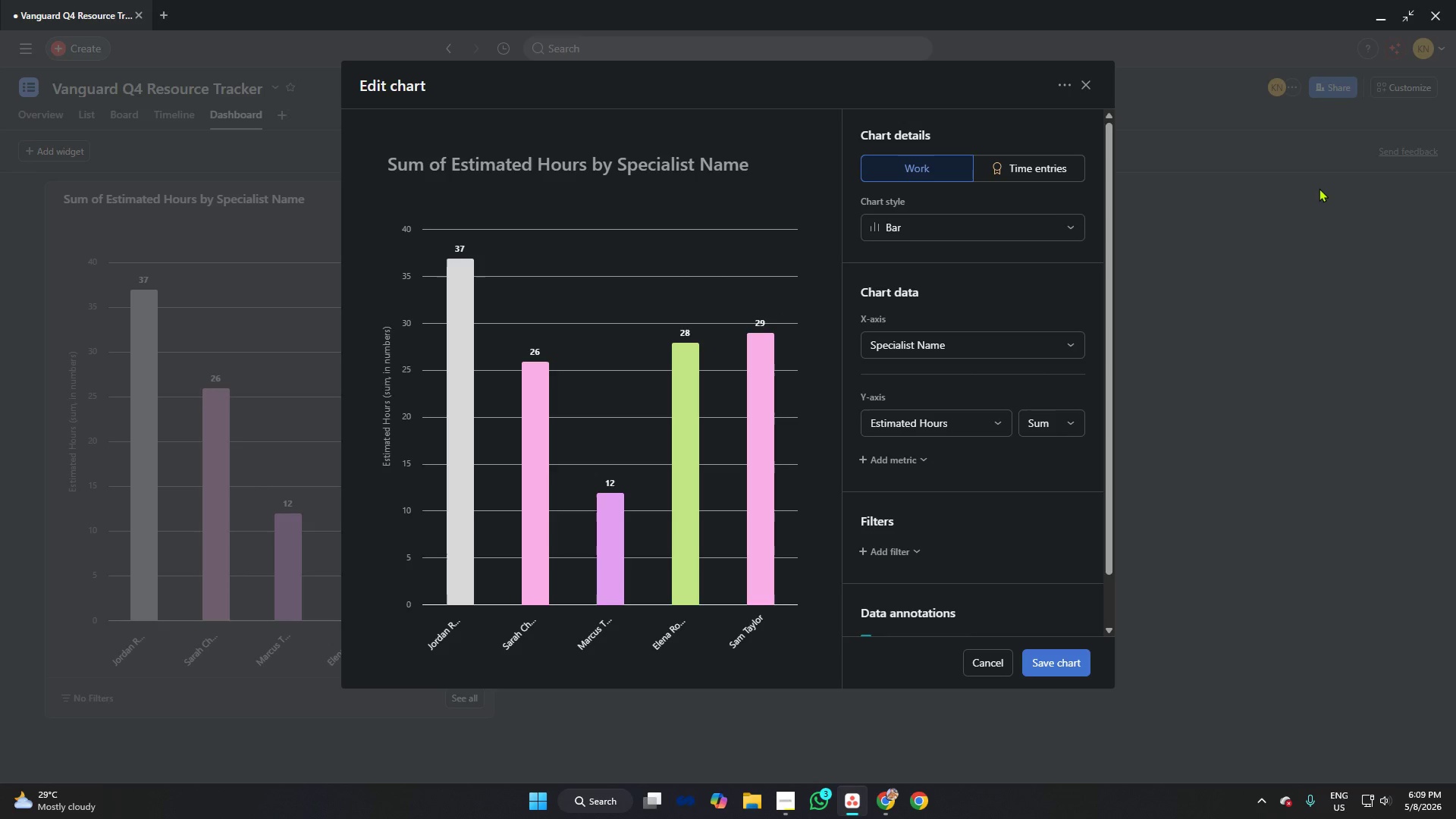 
left_click([1085, 89])
 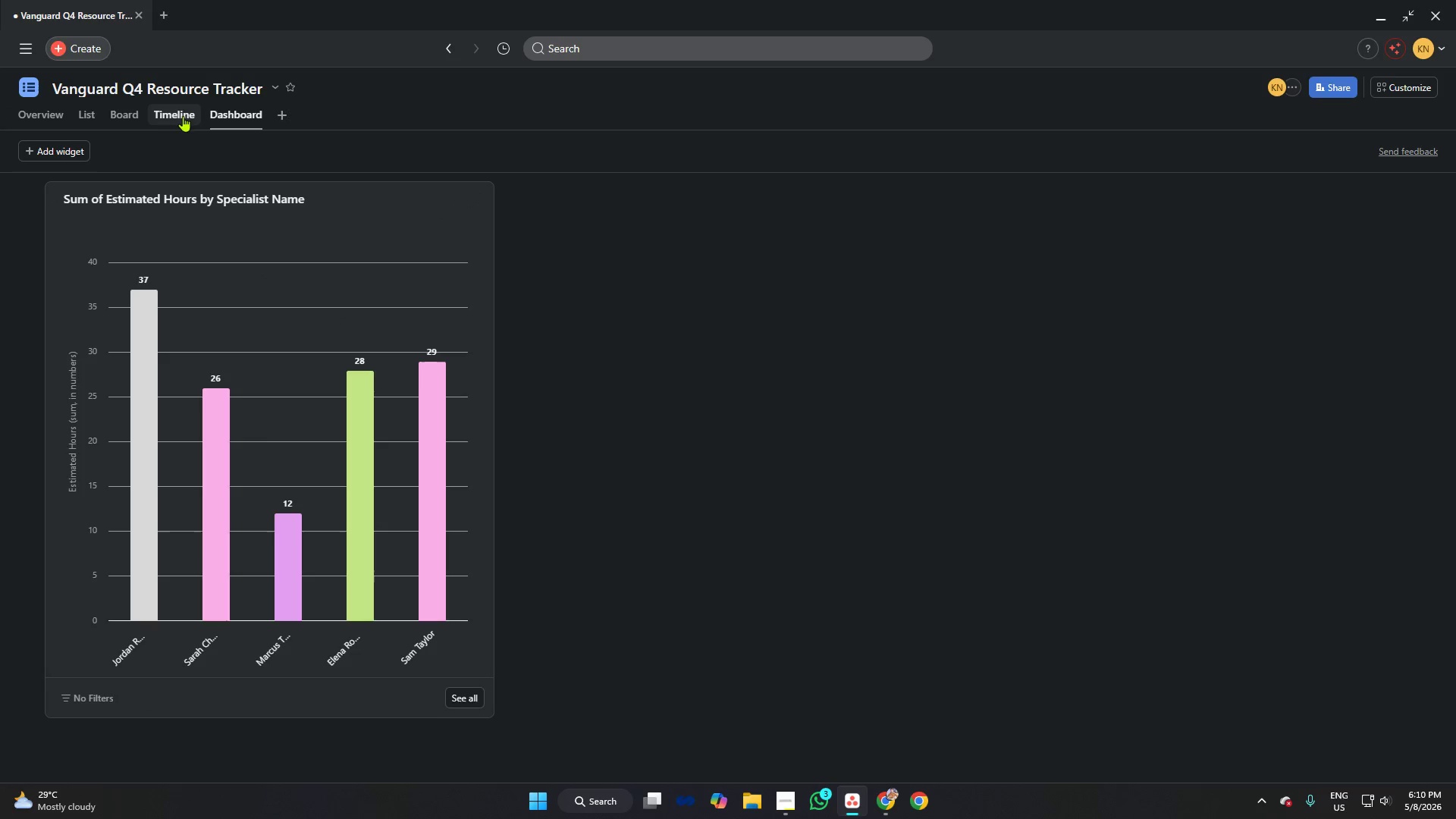 
left_click([115, 106])
 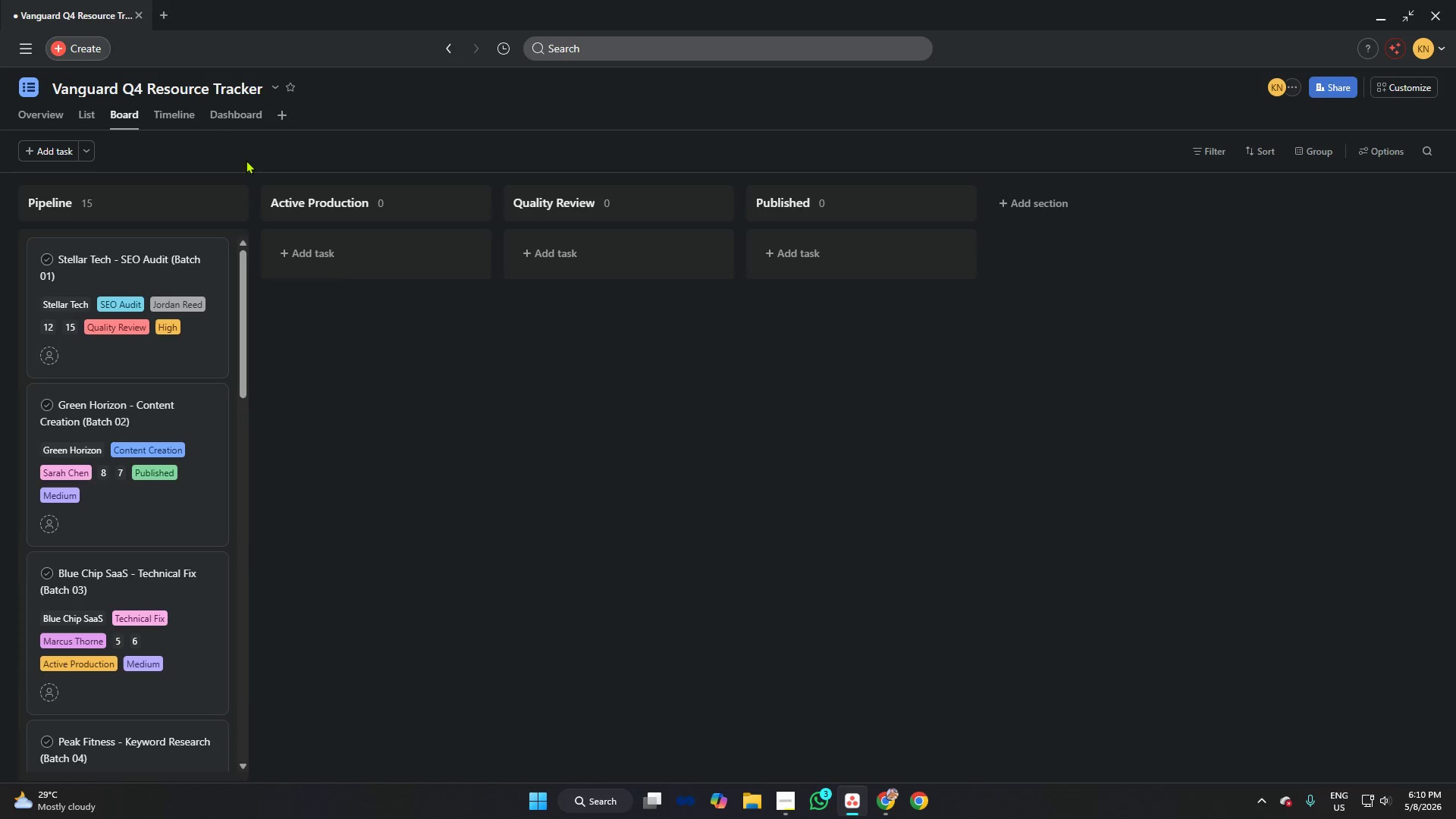 
left_click([225, 120])
 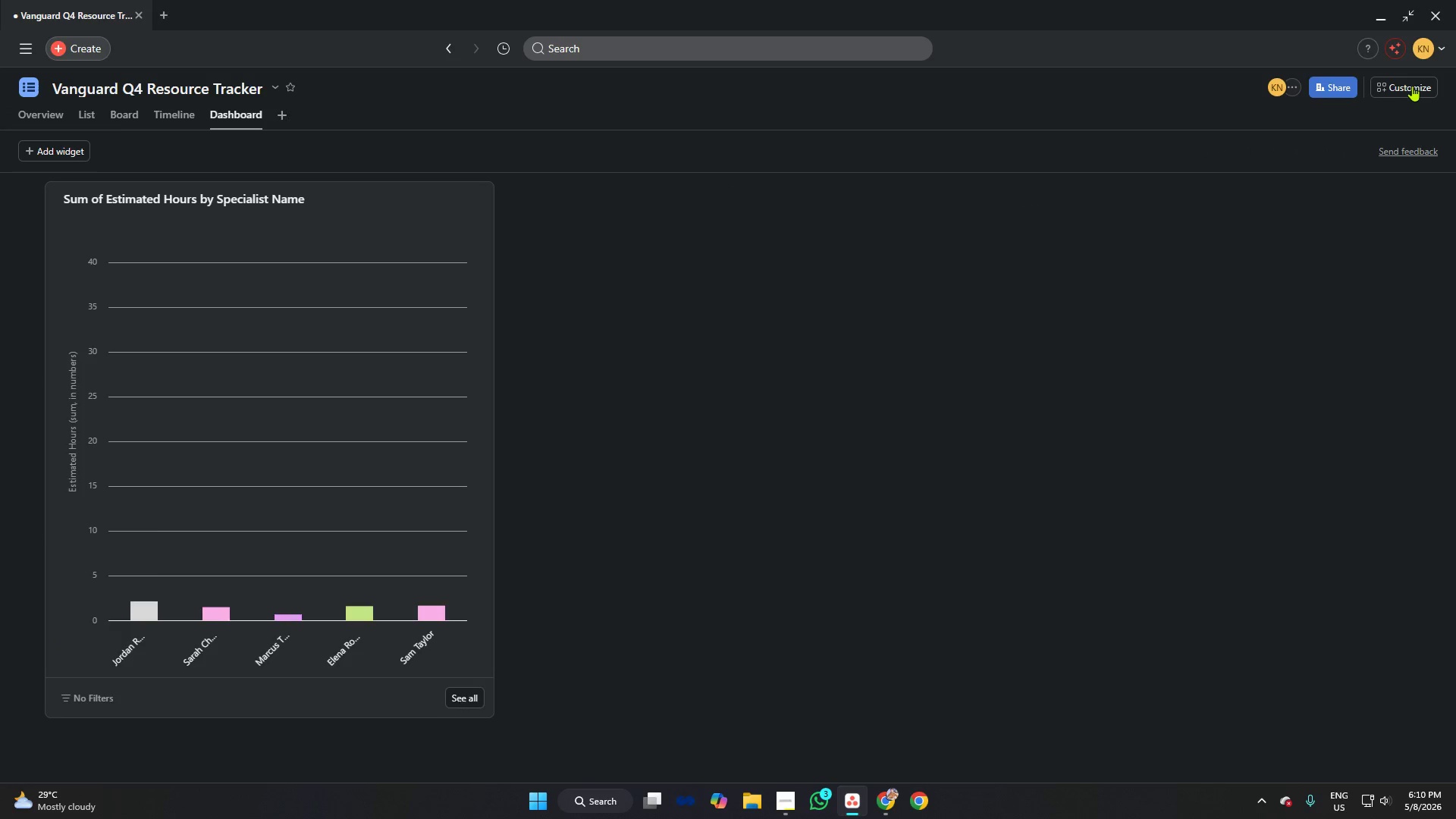 
left_click([1407, 88])
 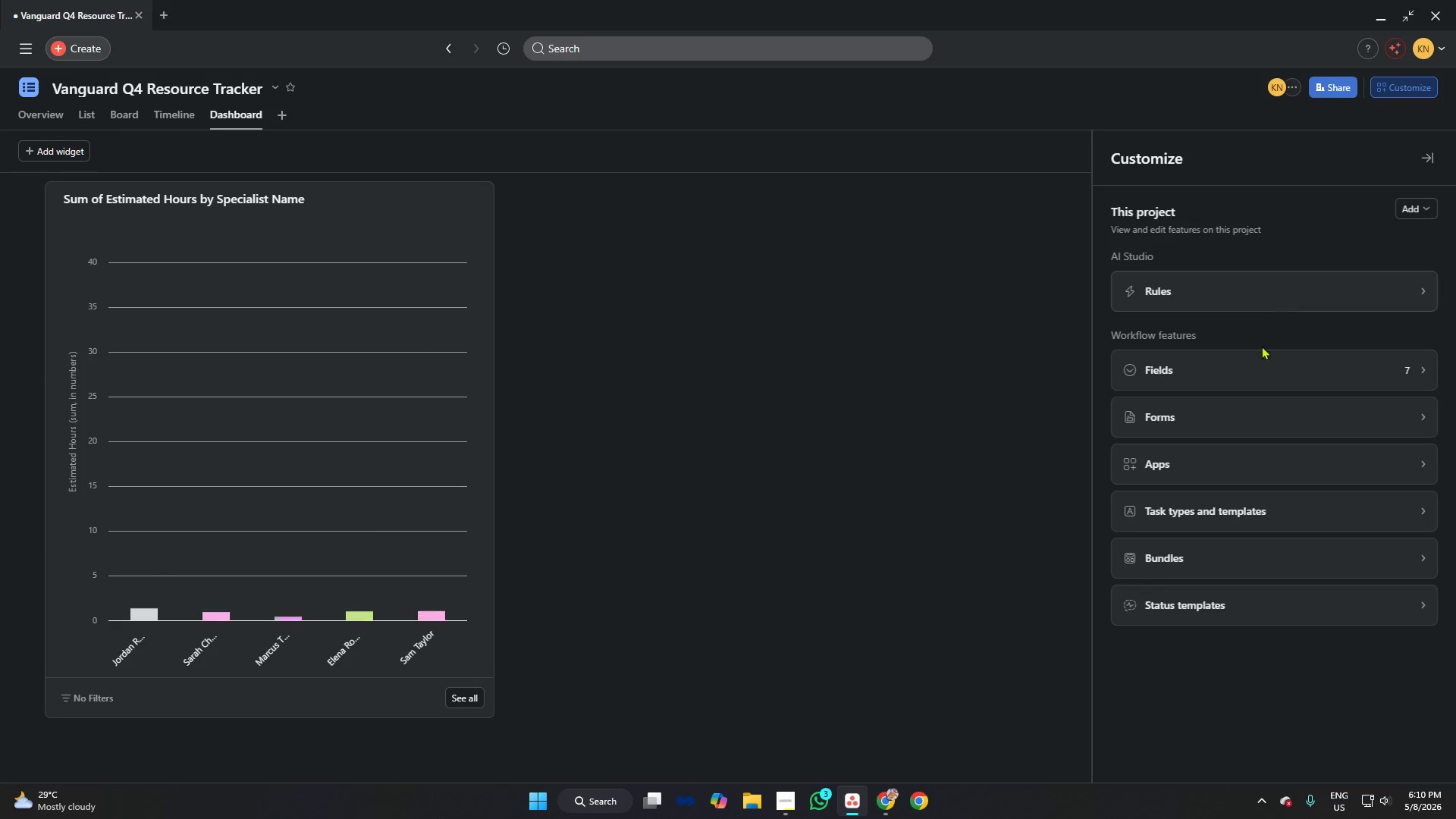 
left_click([1241, 367])
 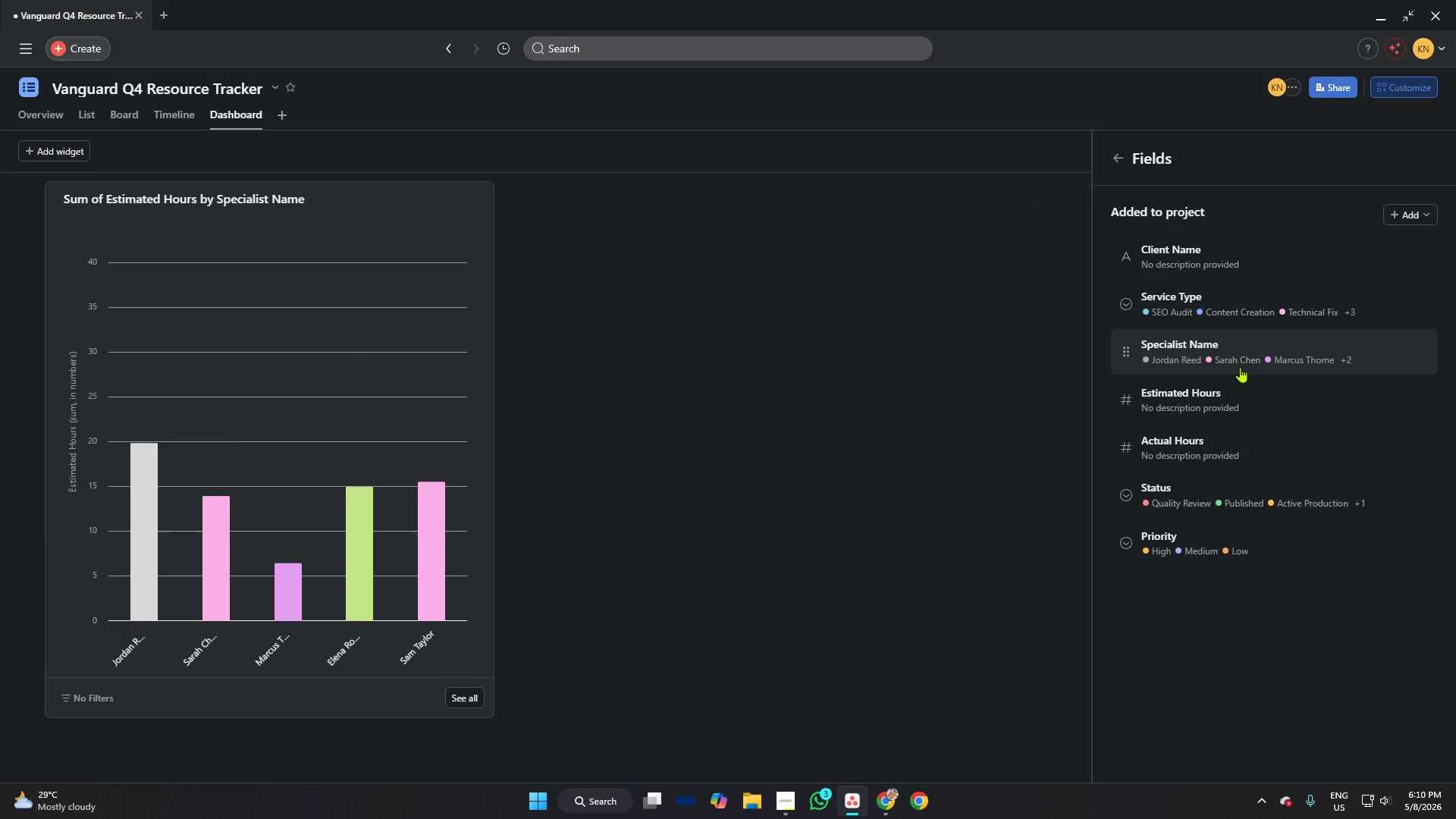 
left_click([1233, 359])
 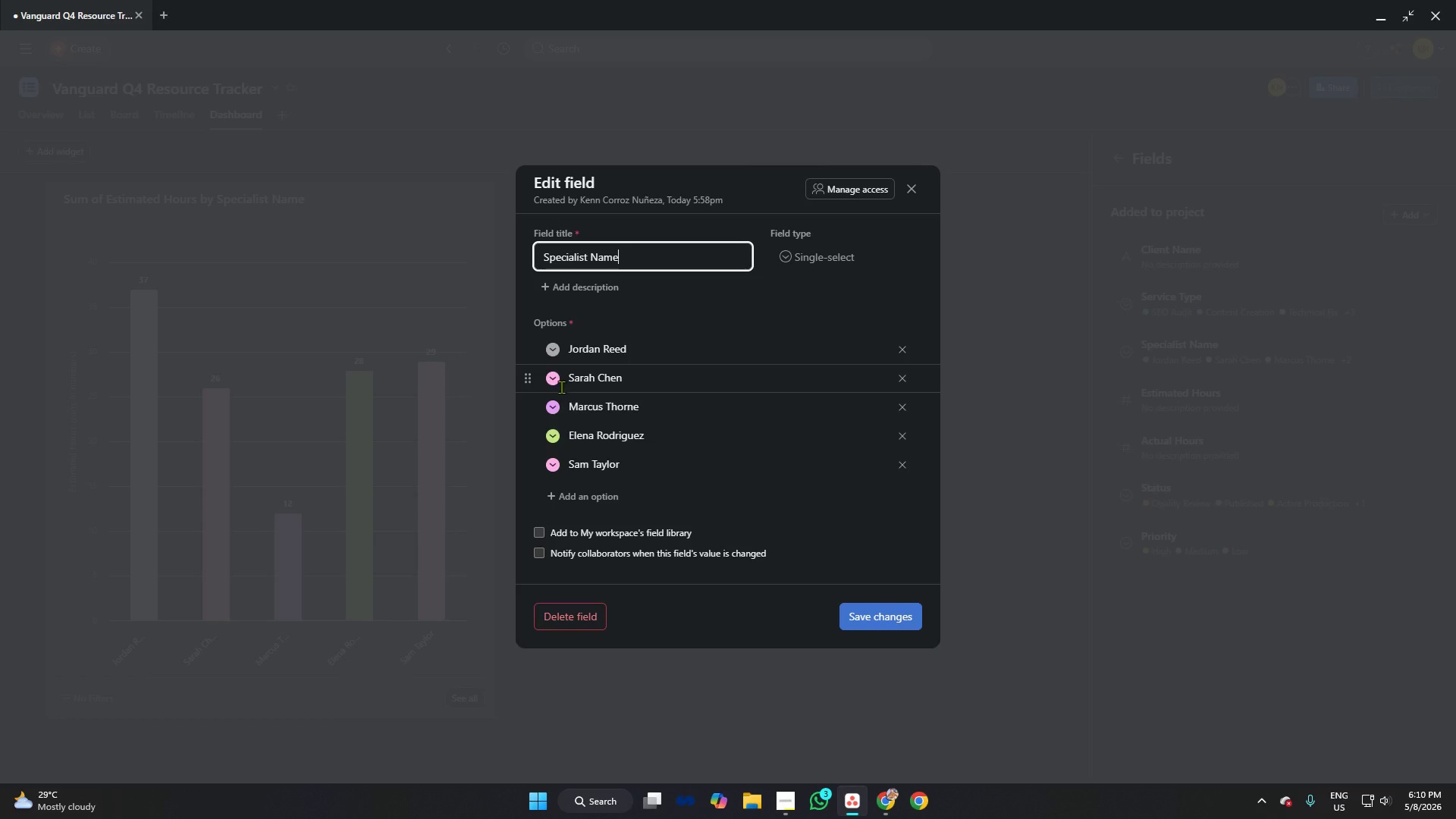 
left_click([556, 350])
 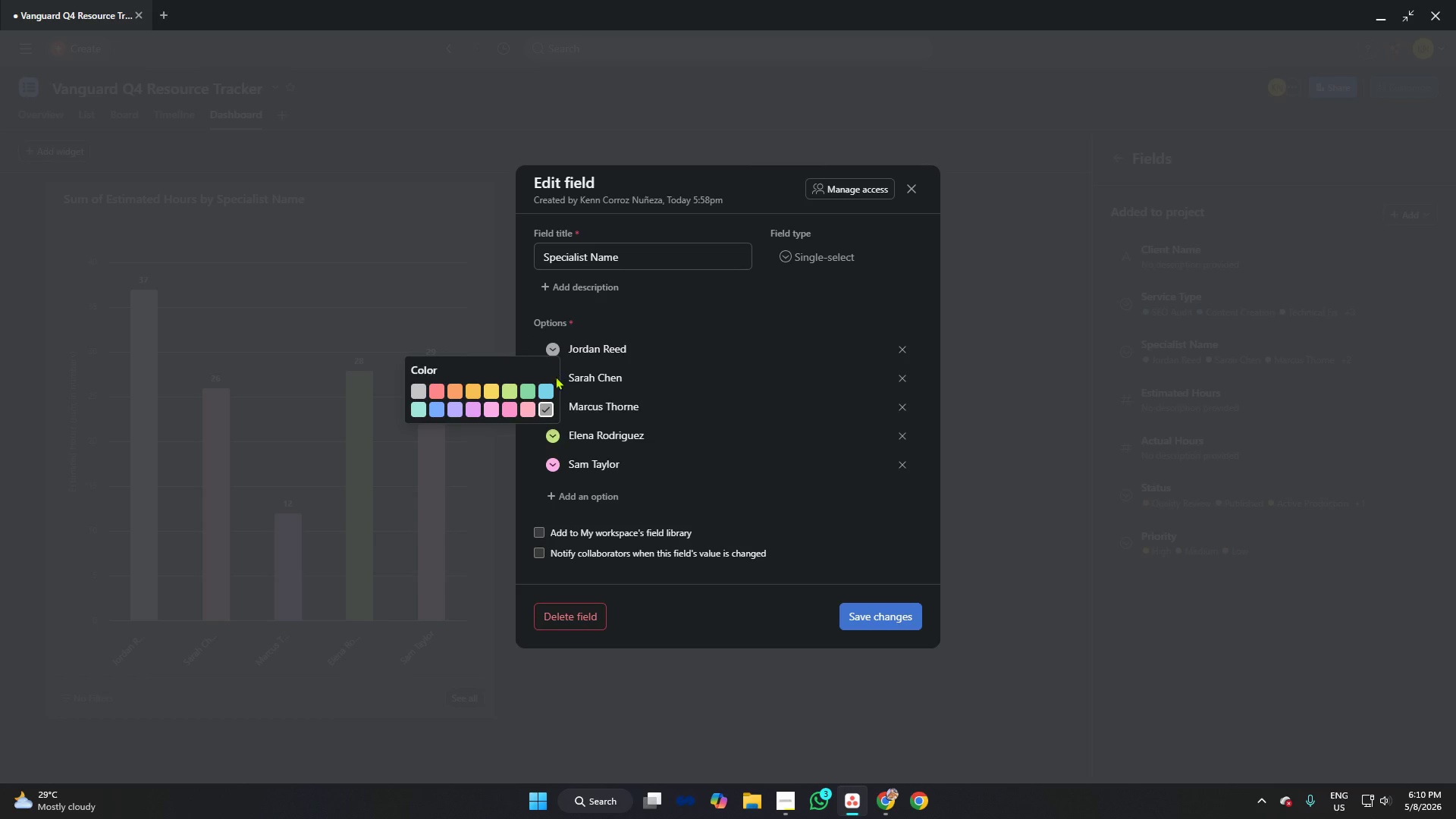 
left_click([545, 391])
 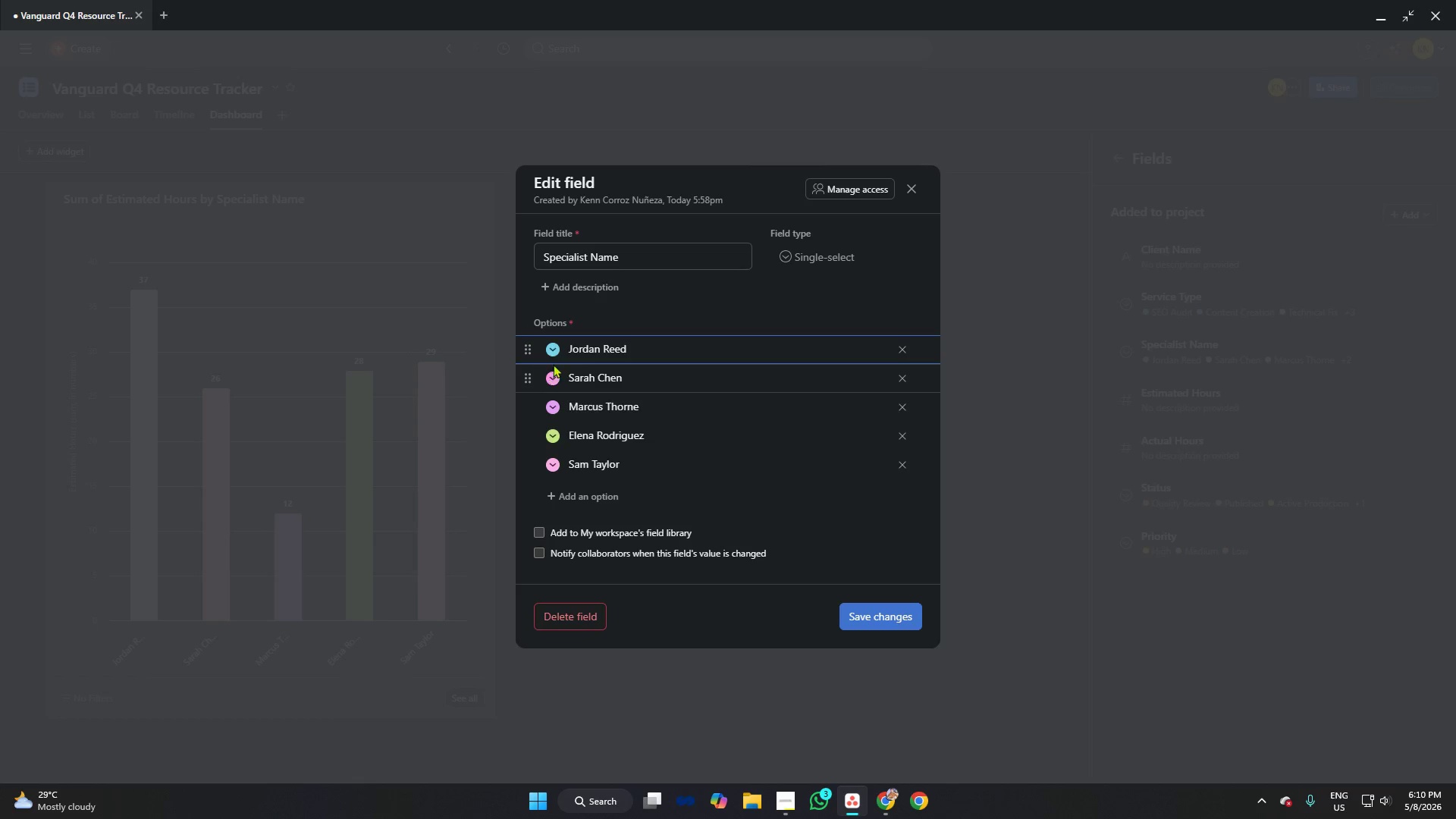 
left_click([552, 345])
 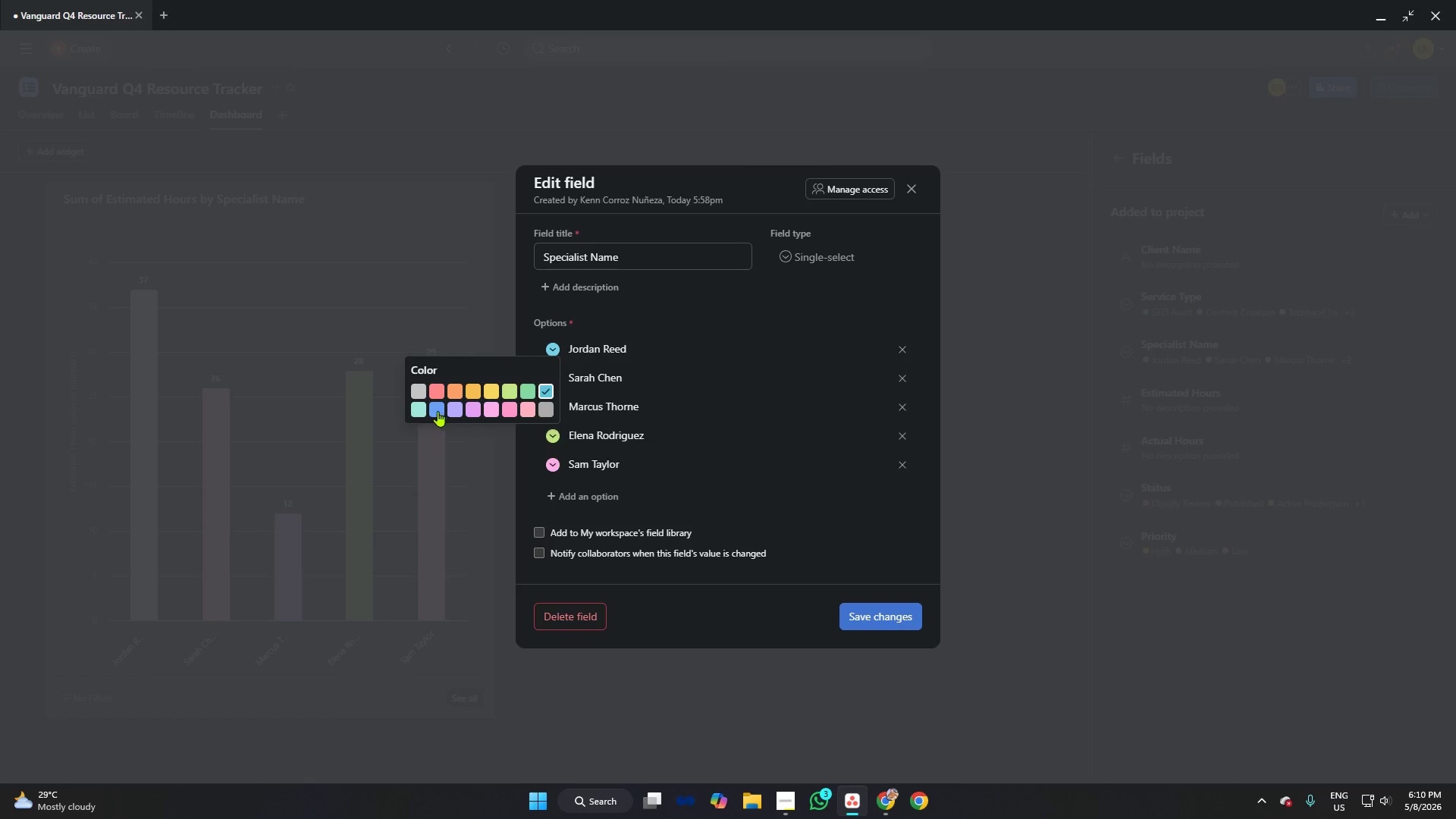 
left_click([436, 411])
 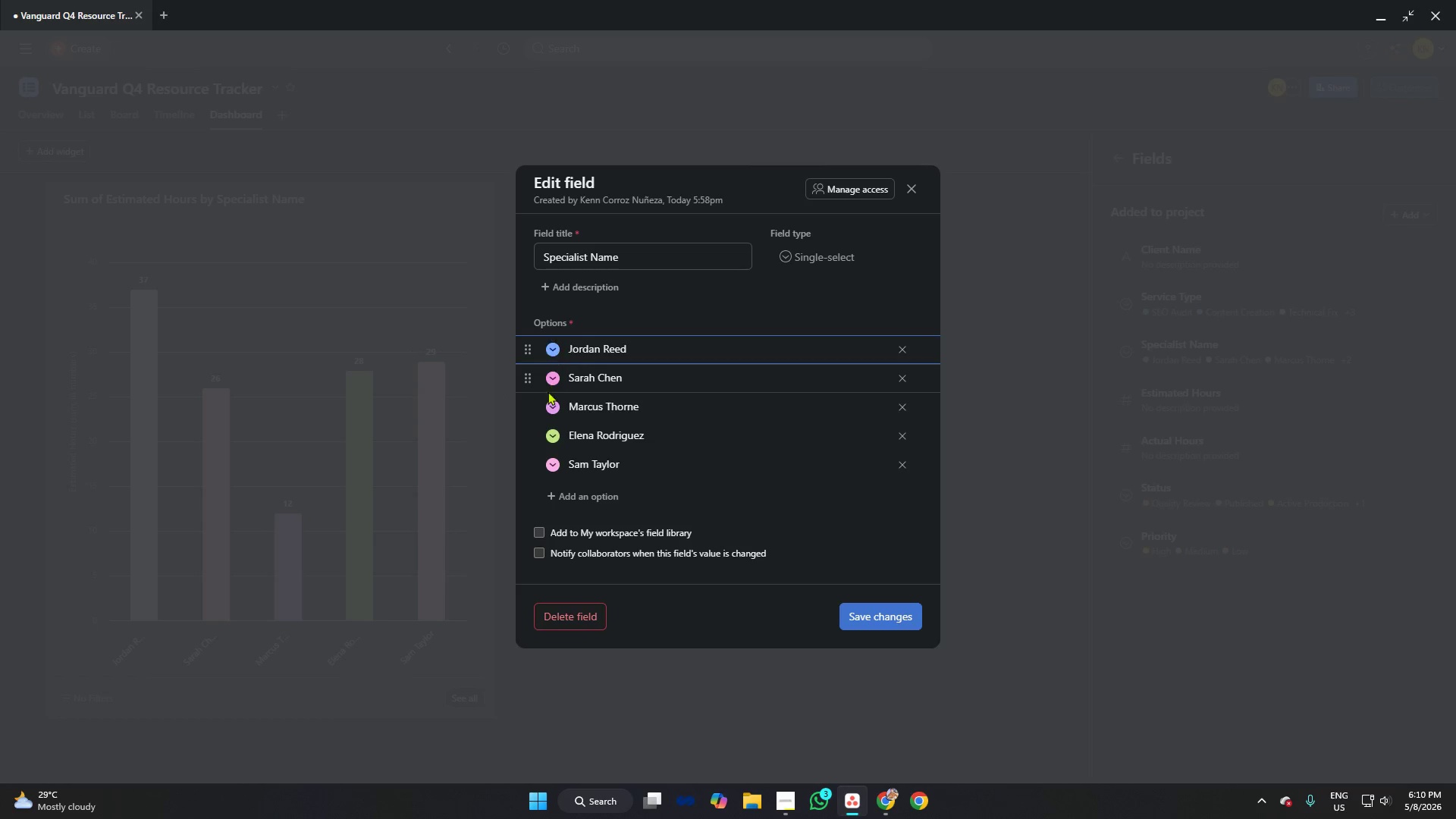 
left_click([551, 409])
 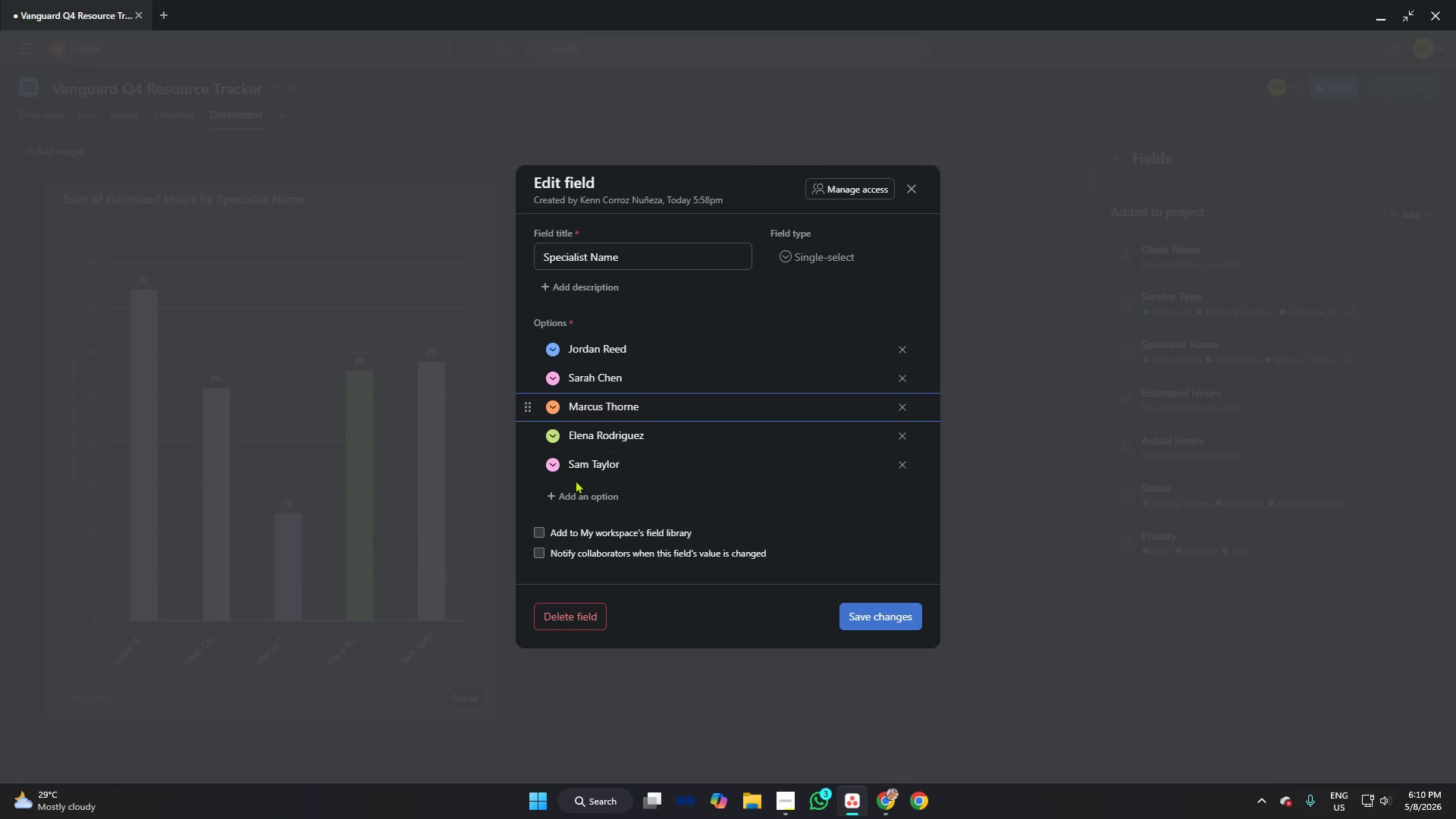 
left_click([553, 469])
 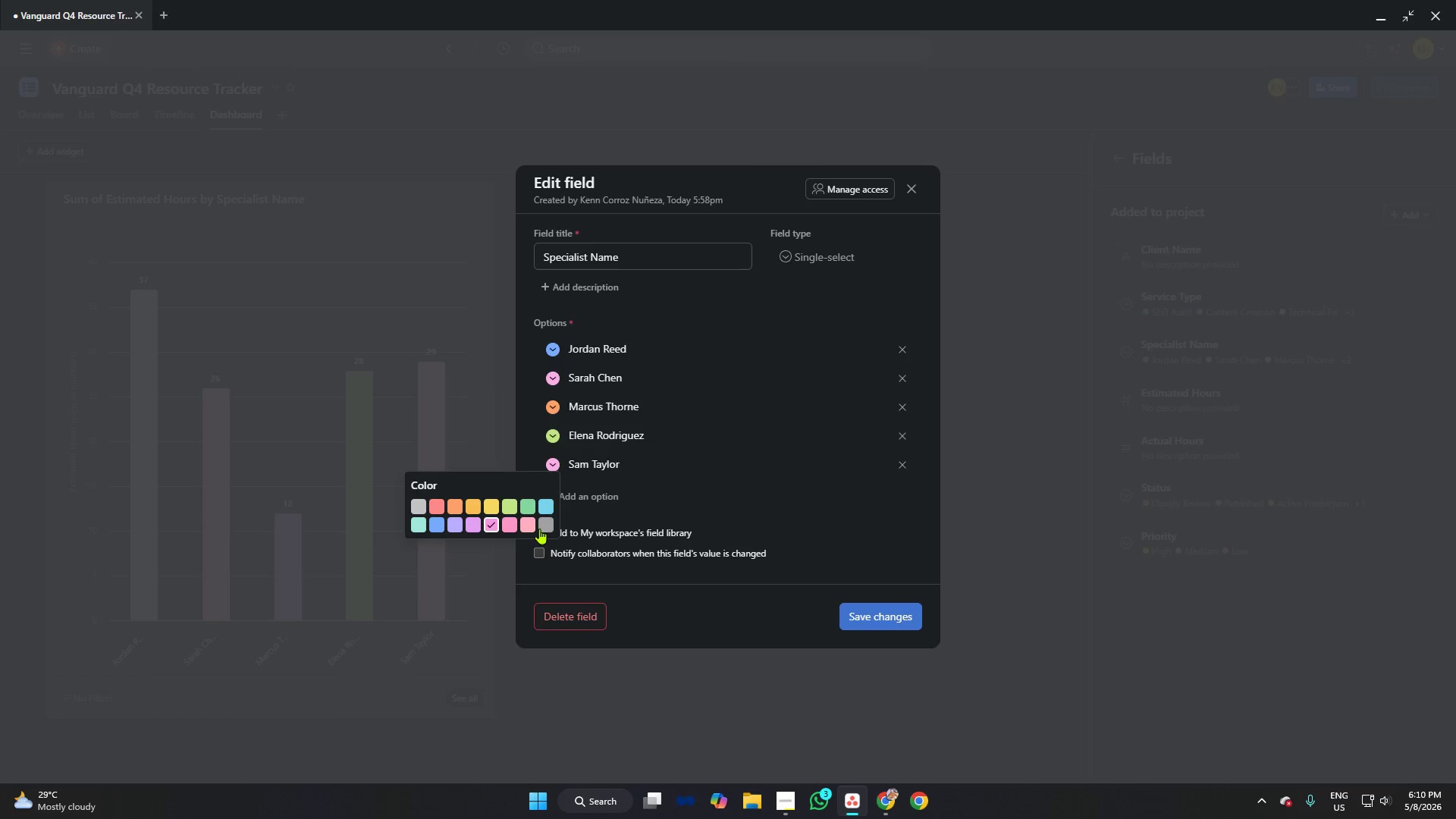 
wait(9.19)
 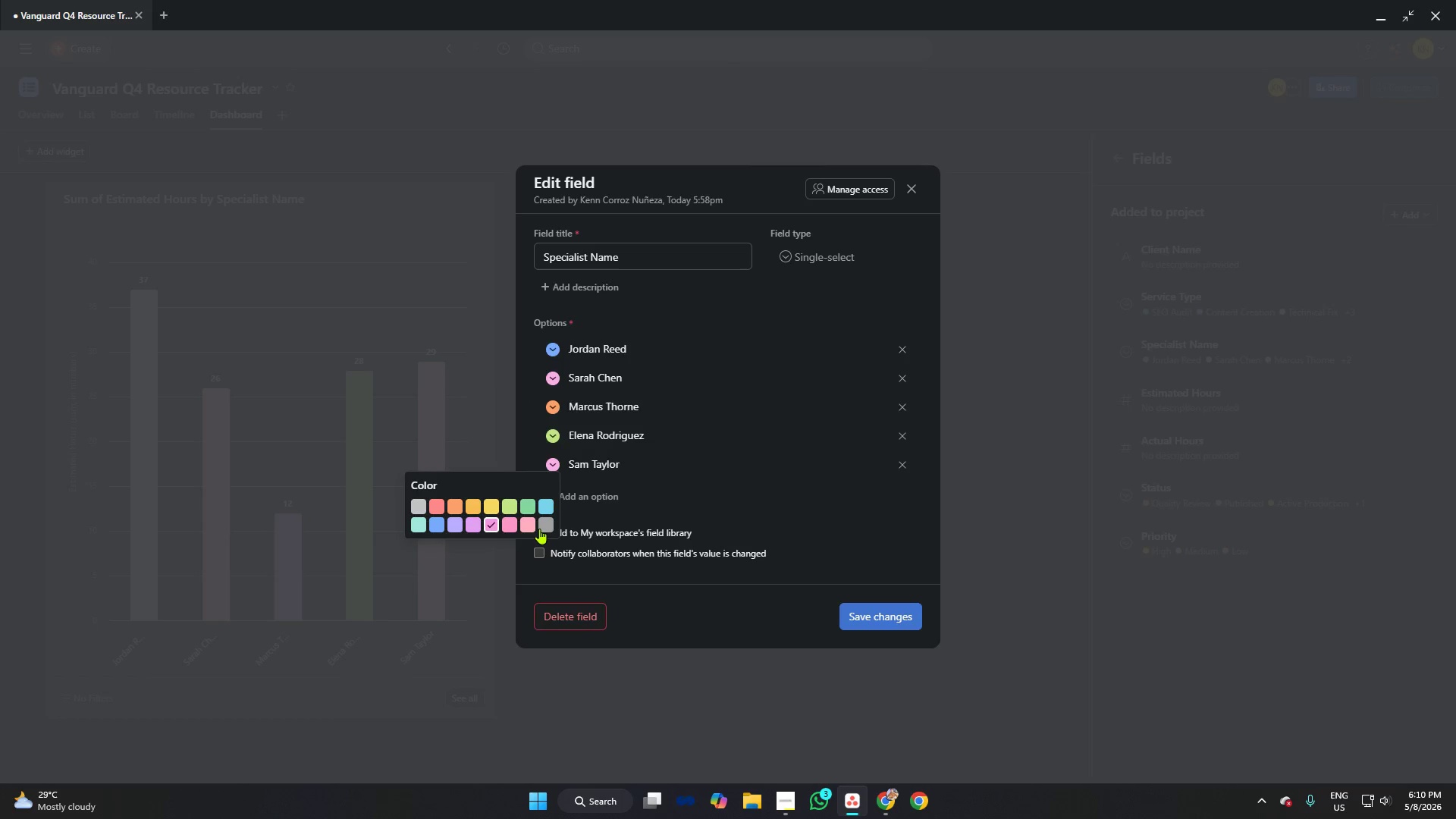 
left_click([551, 381])
 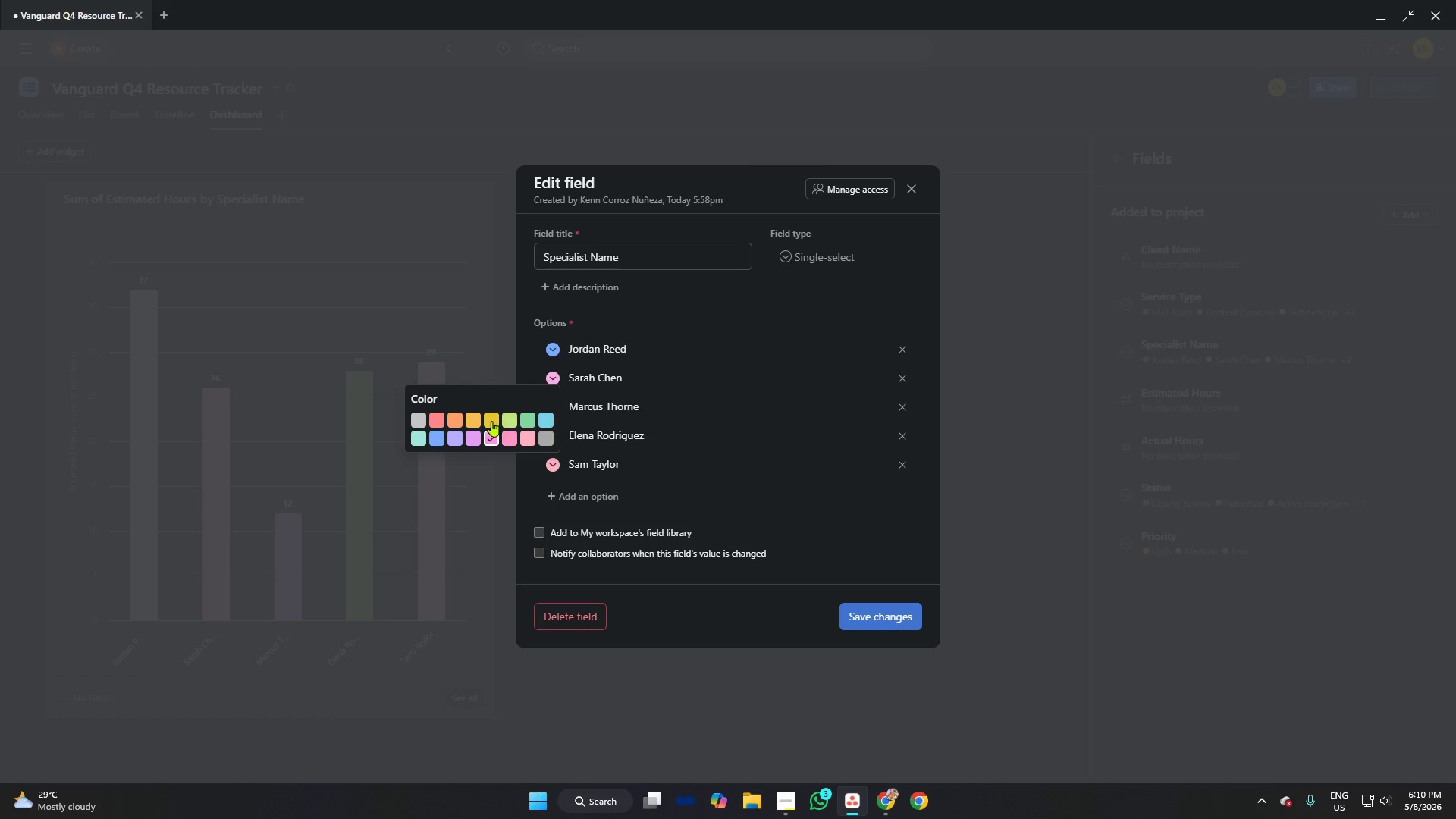 
left_click([481, 420])
 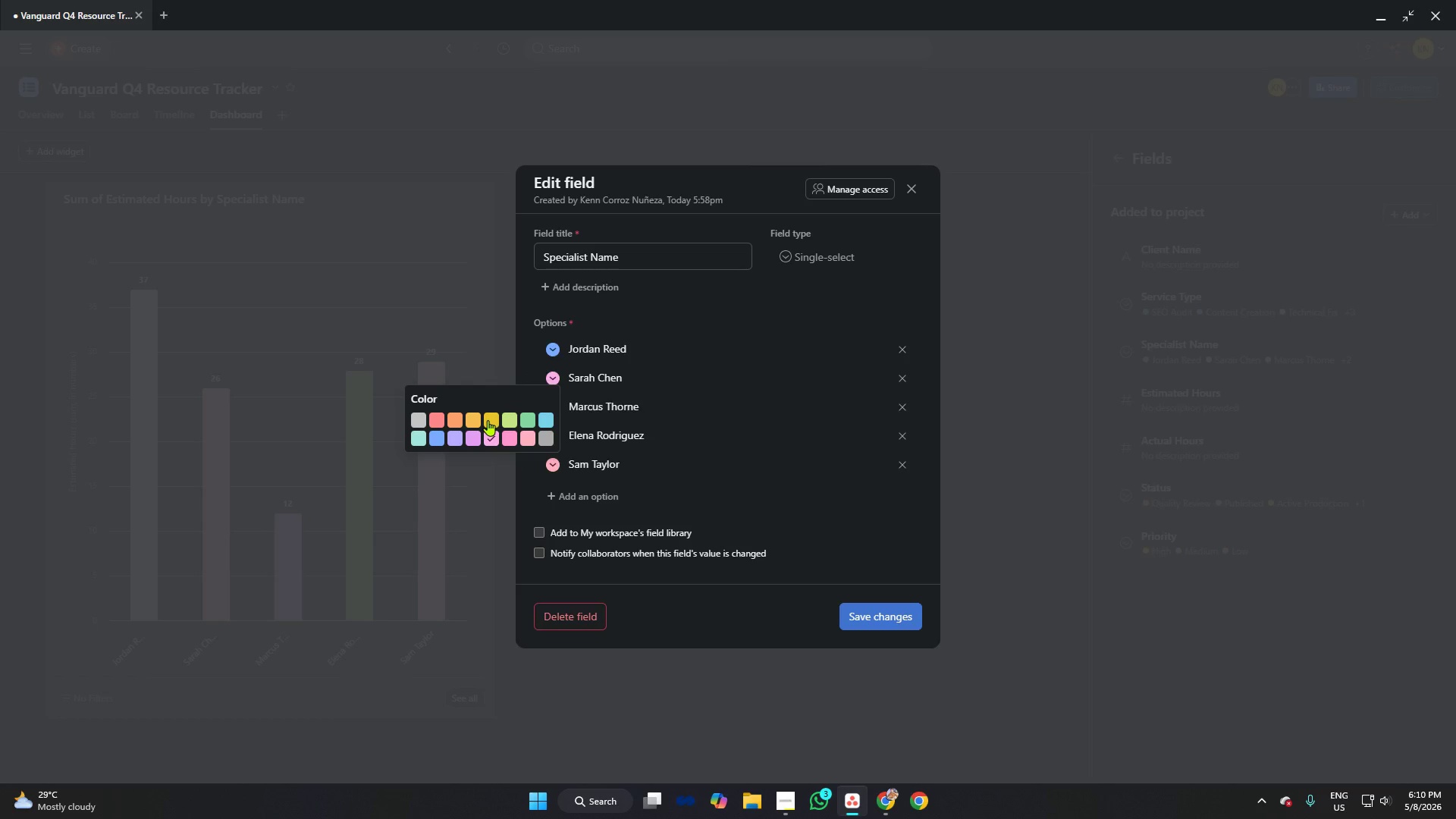 
left_click([493, 421])
 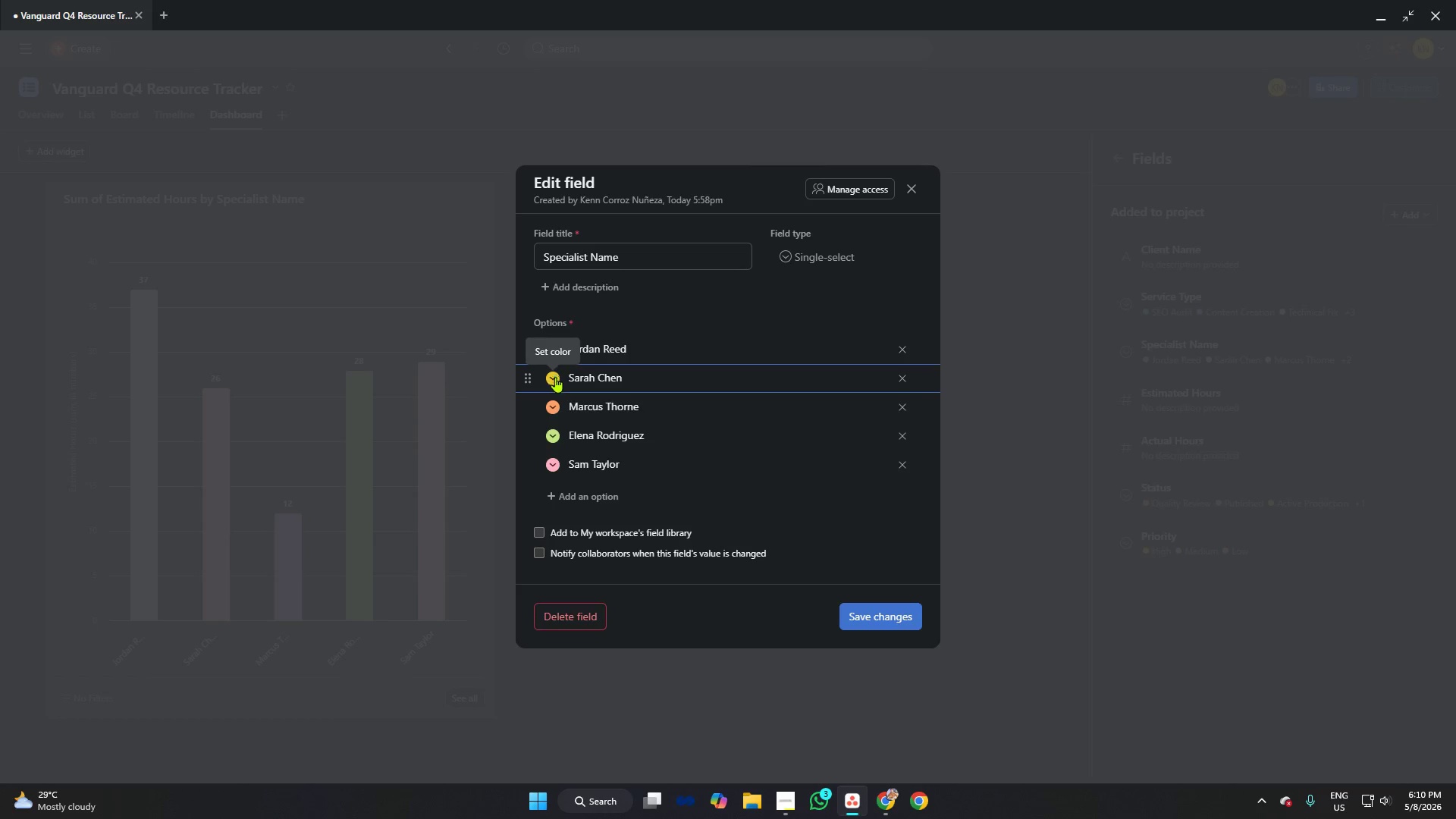 
left_click([554, 406])
 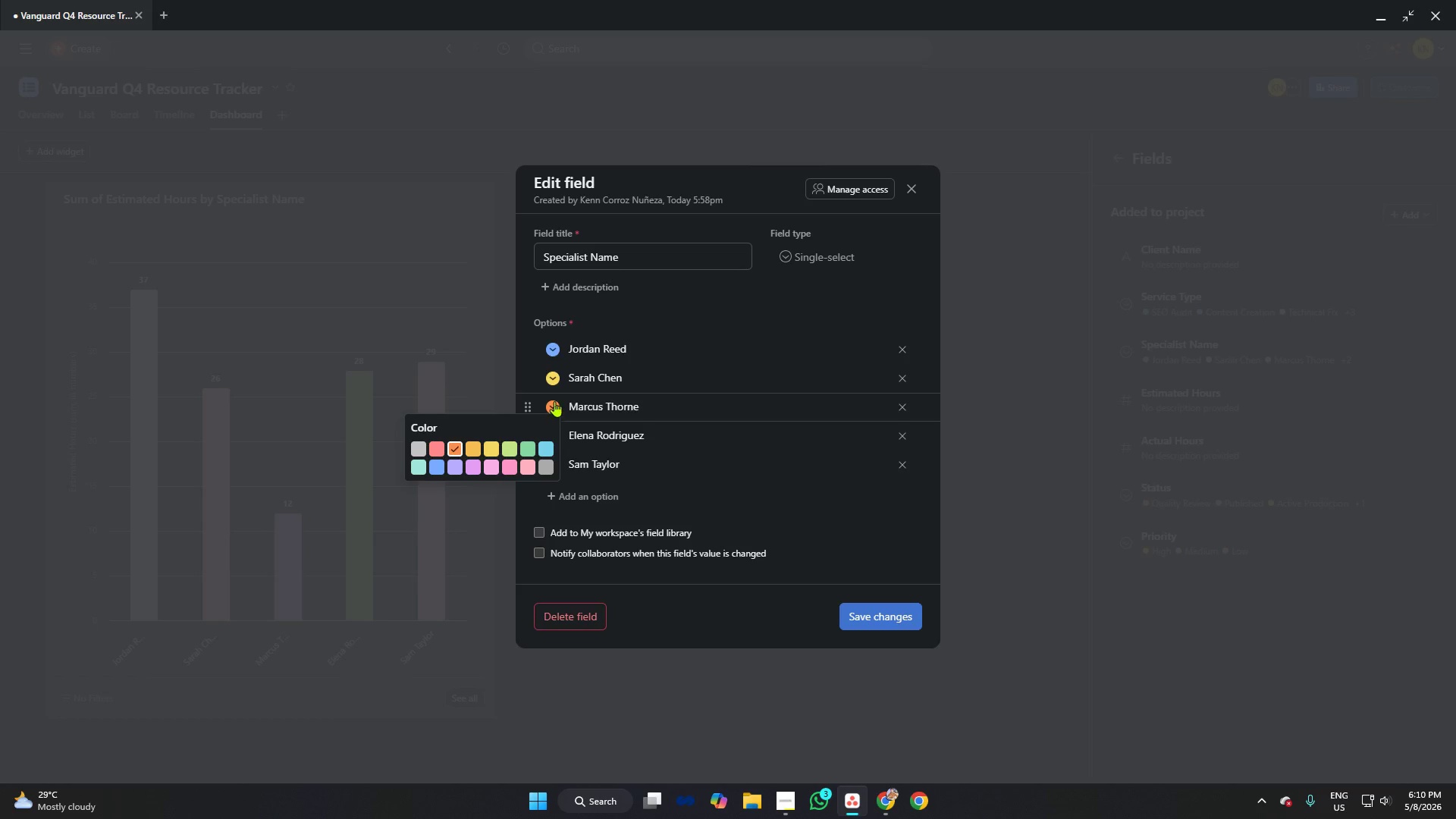 
left_click([553, 373])
 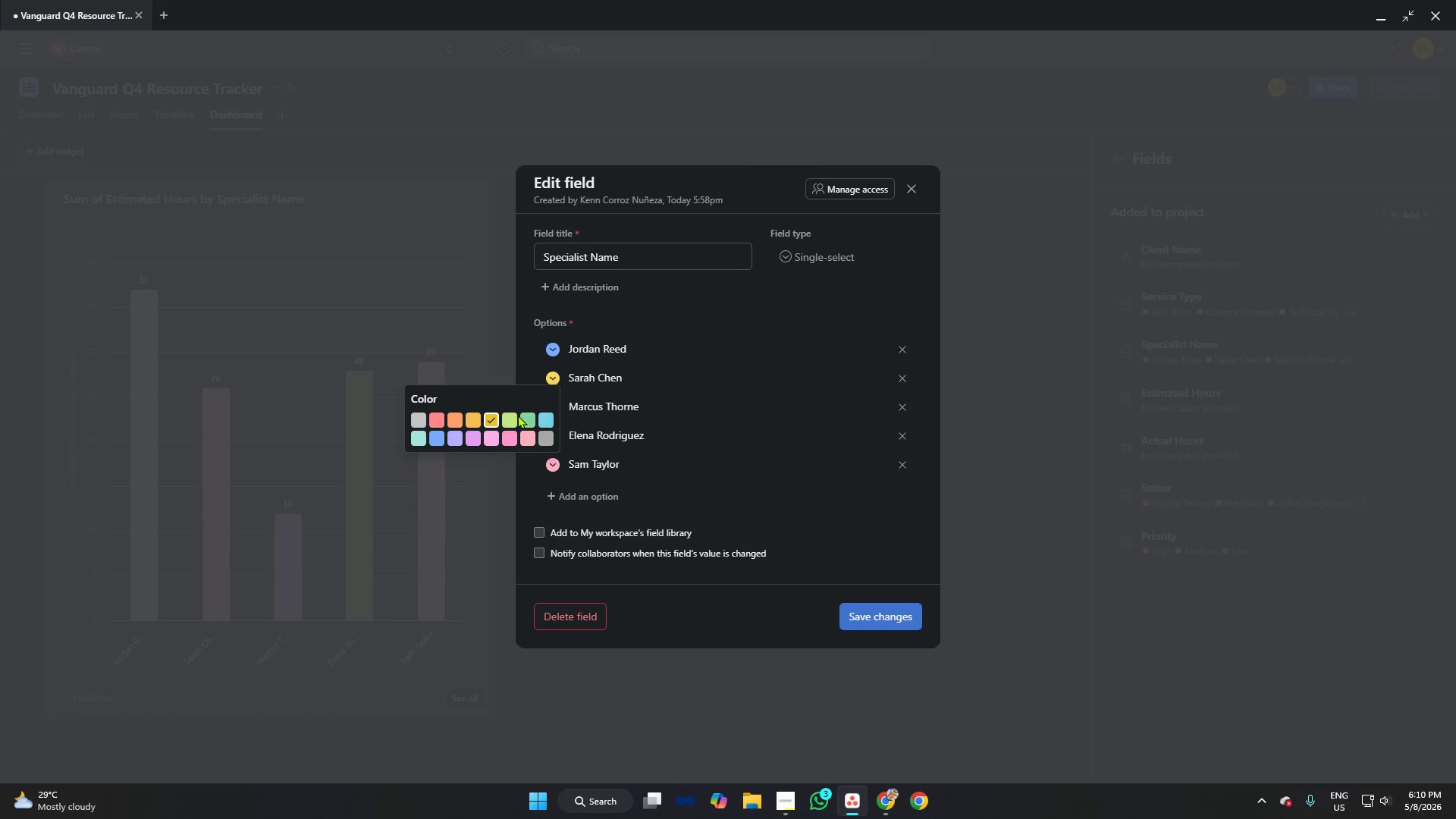 
left_click([513, 415])
 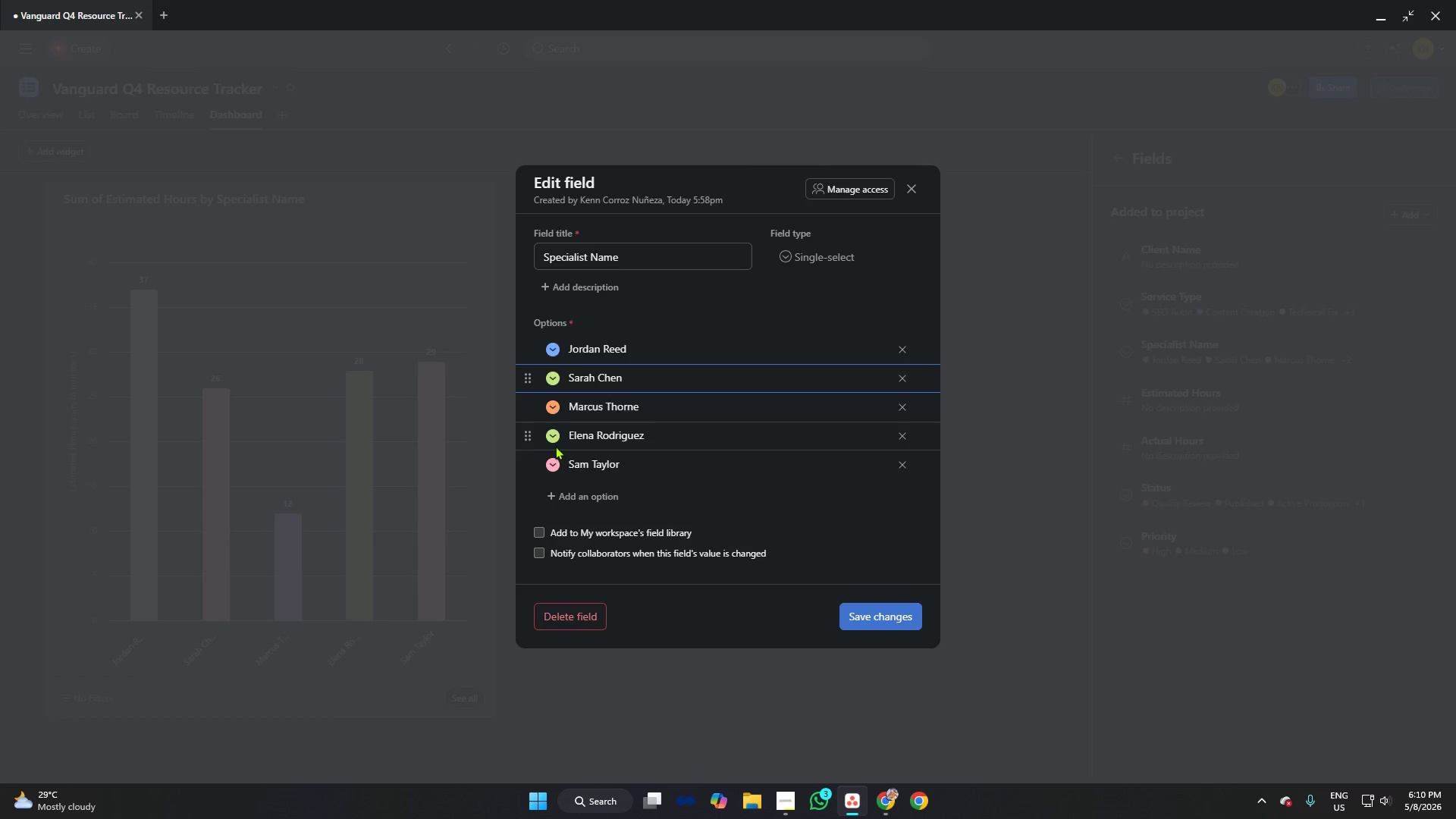 
left_click([552, 438])
 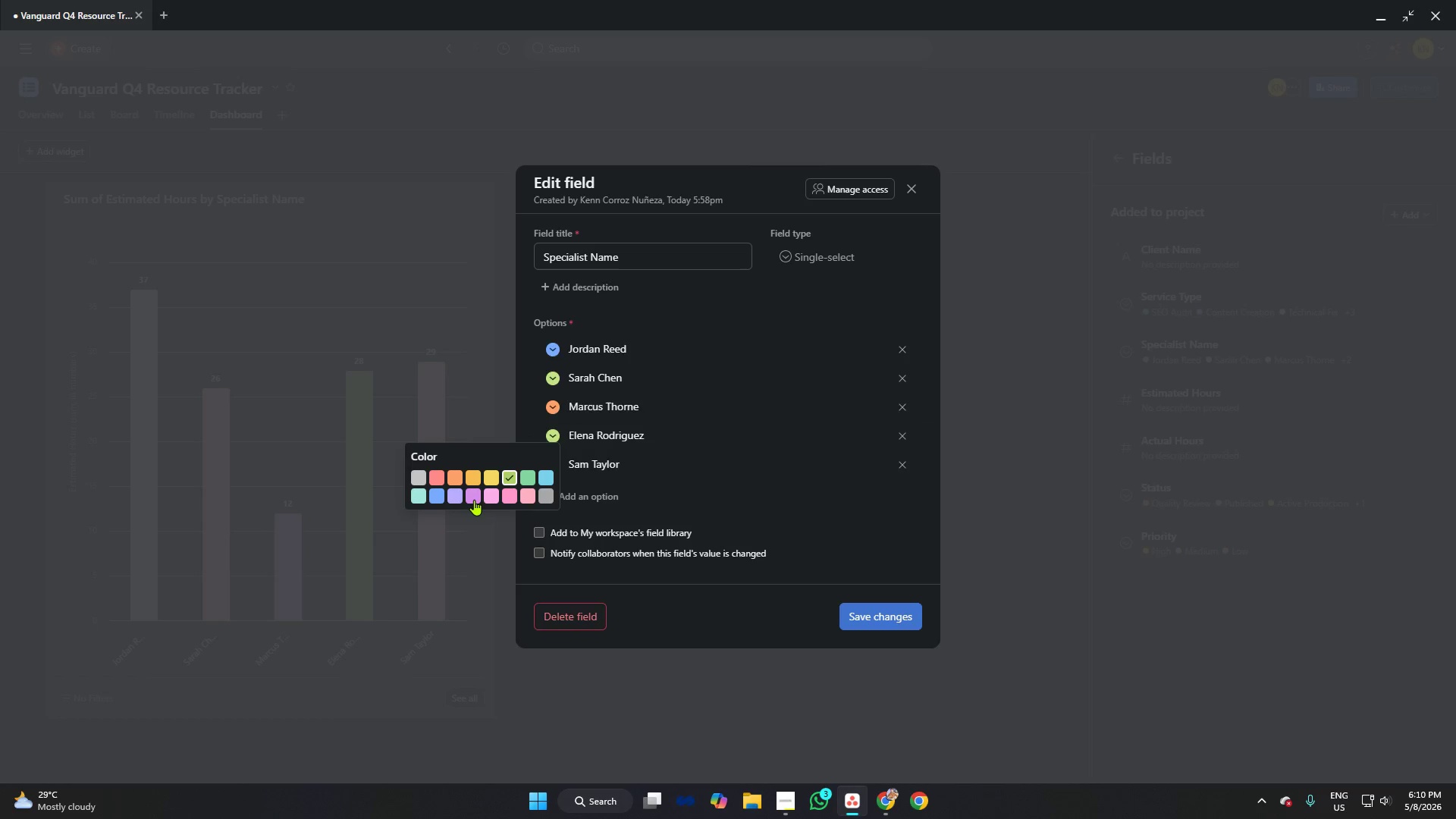 
left_click([475, 500])
 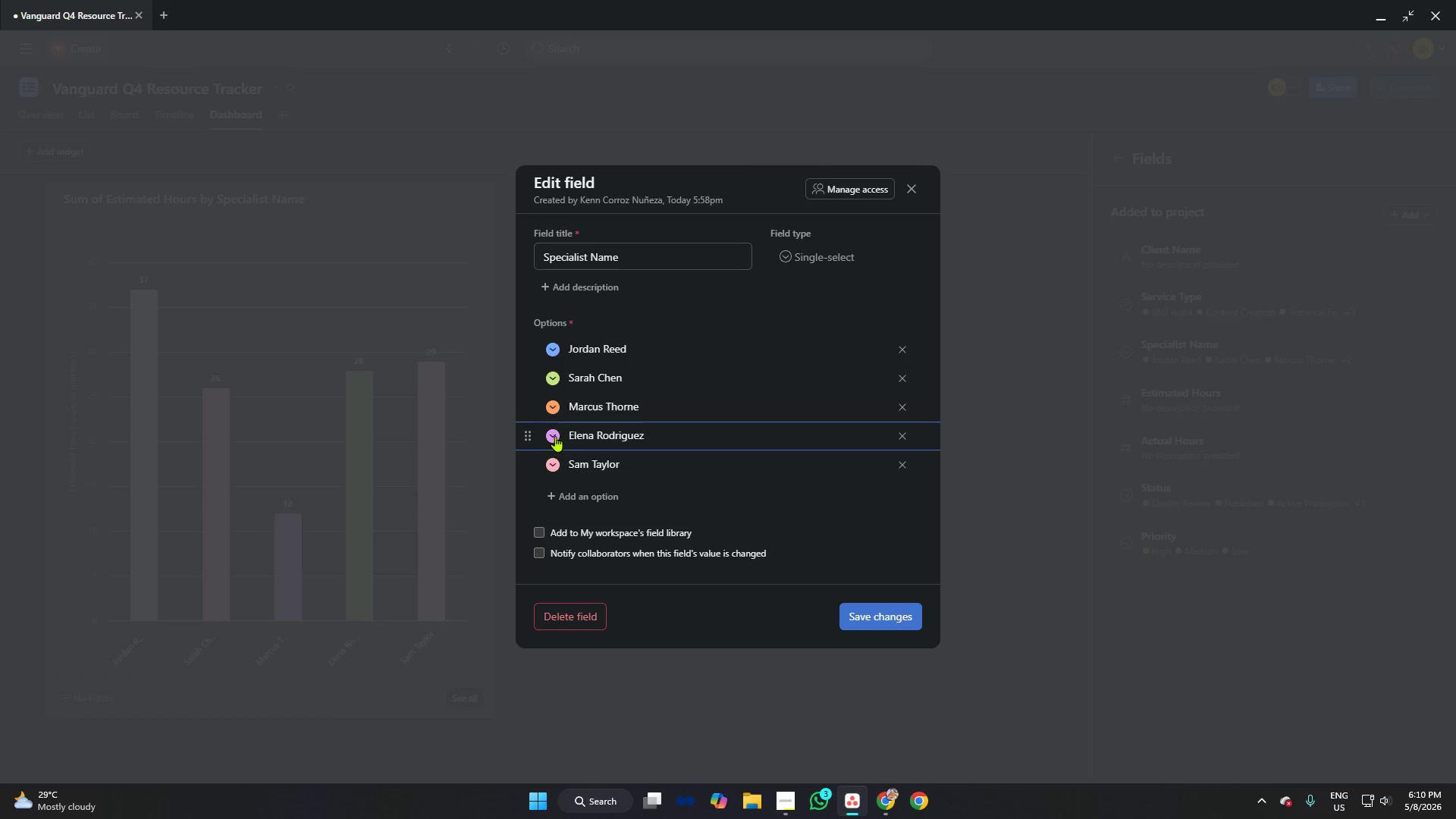 
left_click([557, 460])
 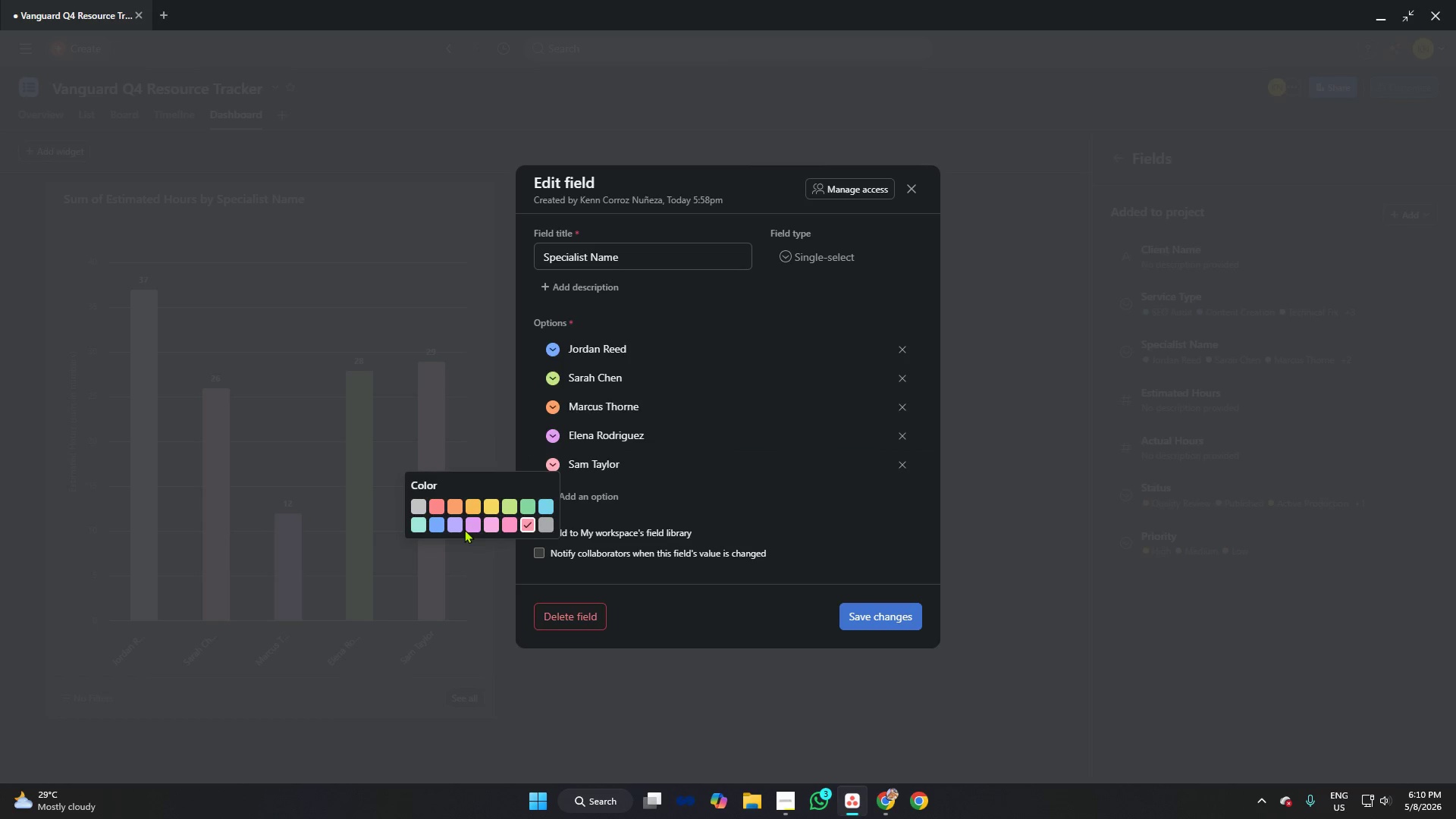 
left_click([419, 526])
 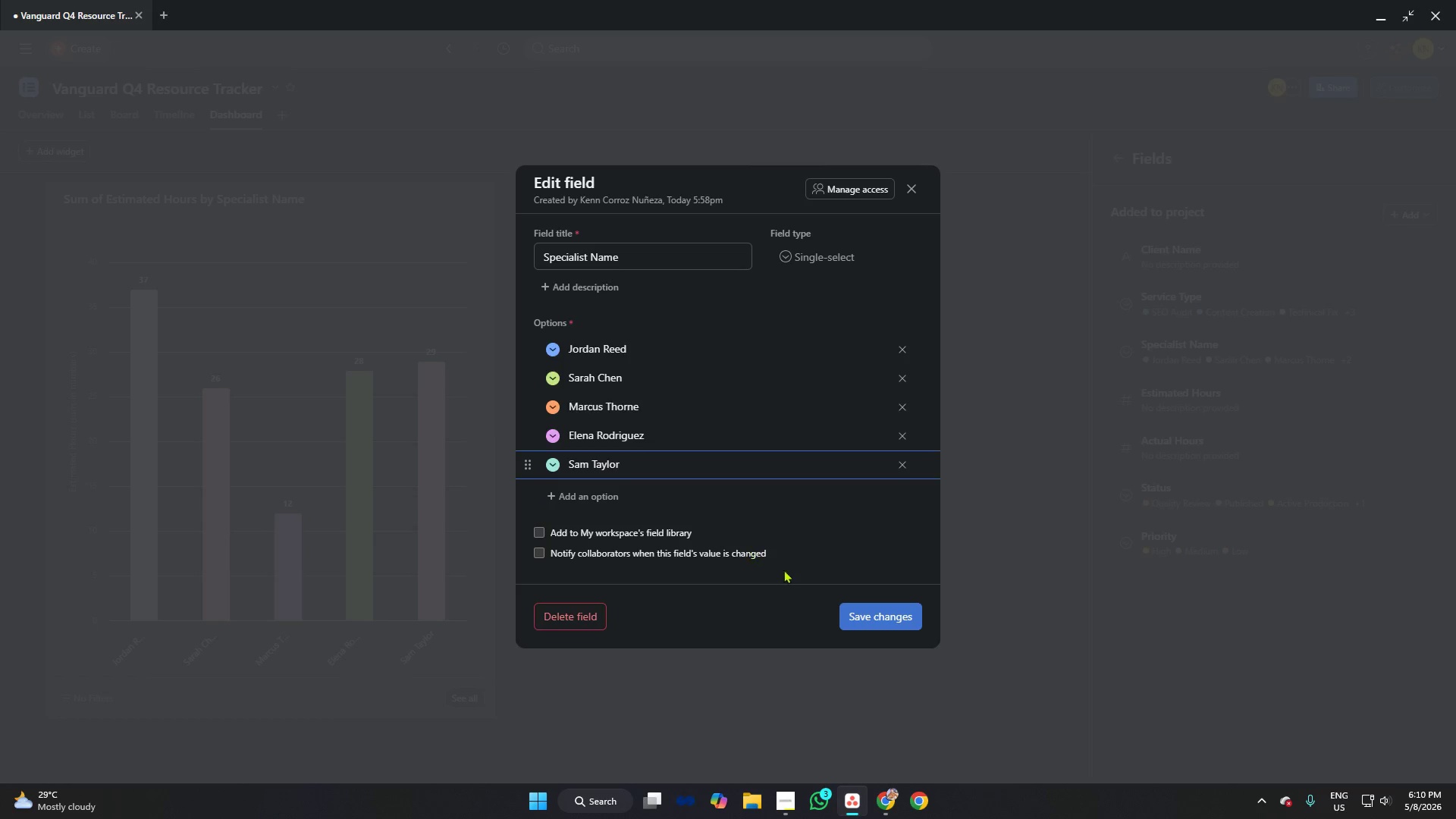 
left_click([873, 618])
 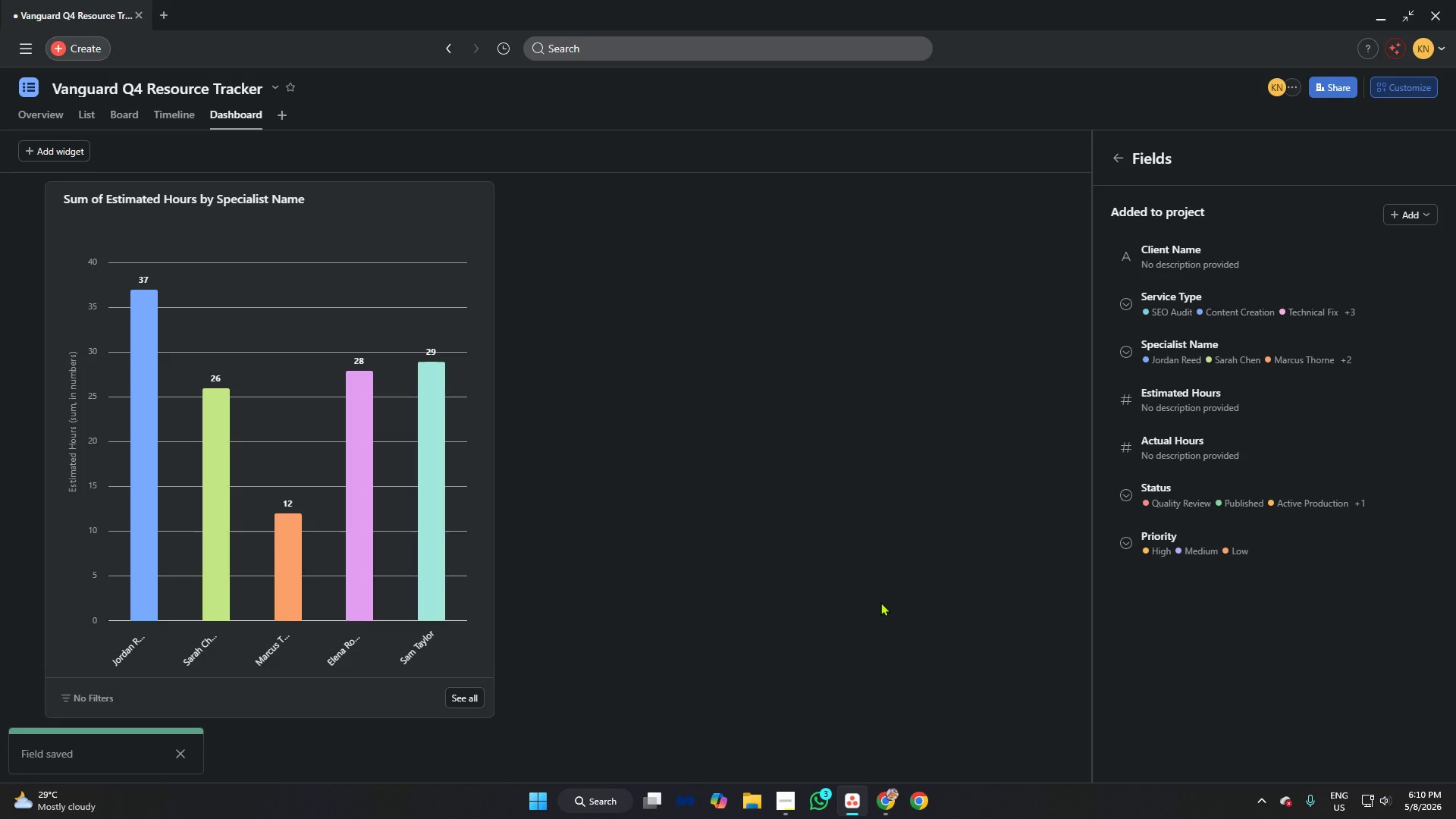 
wait(5.24)
 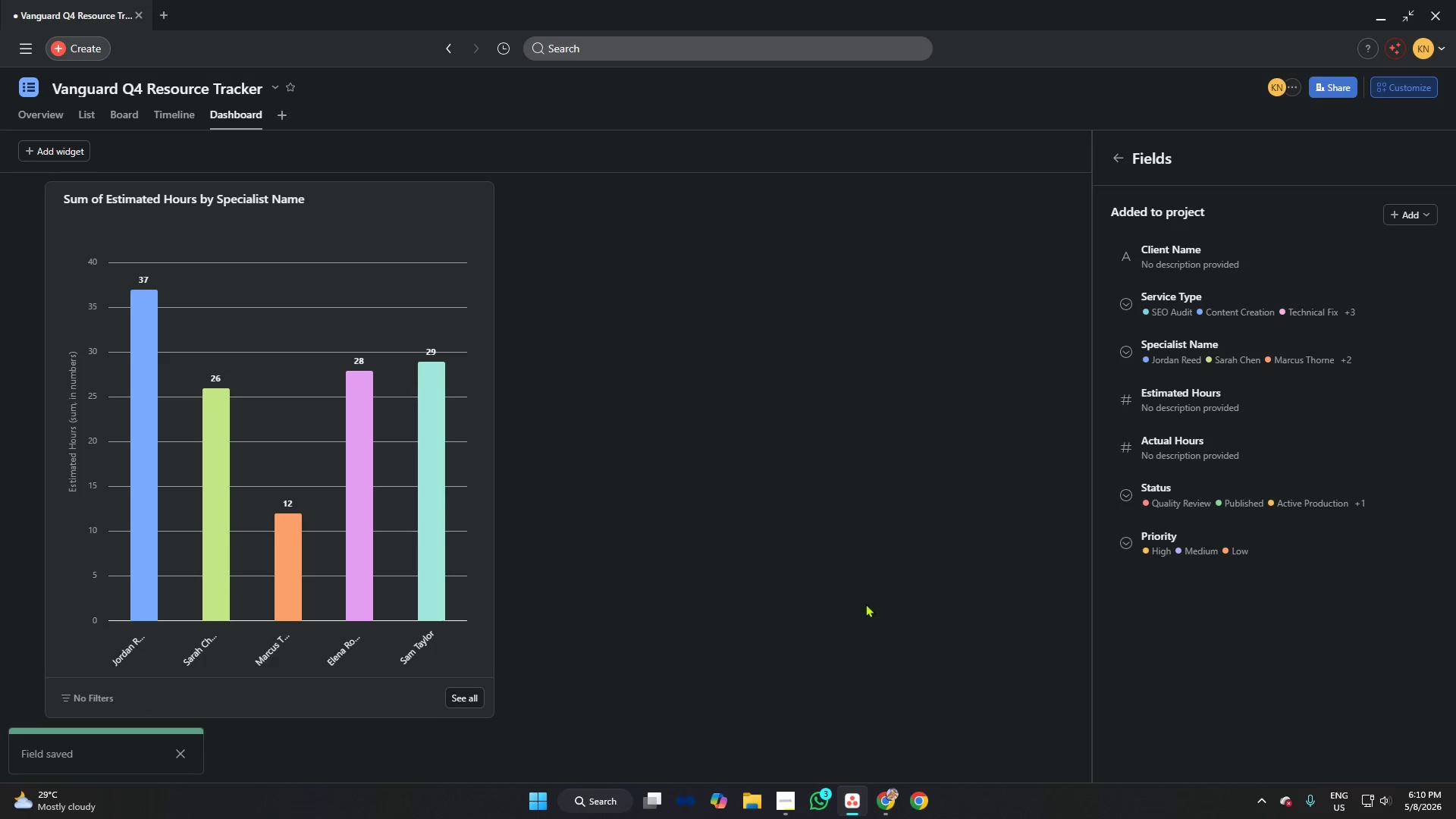 
left_click([927, 497])
 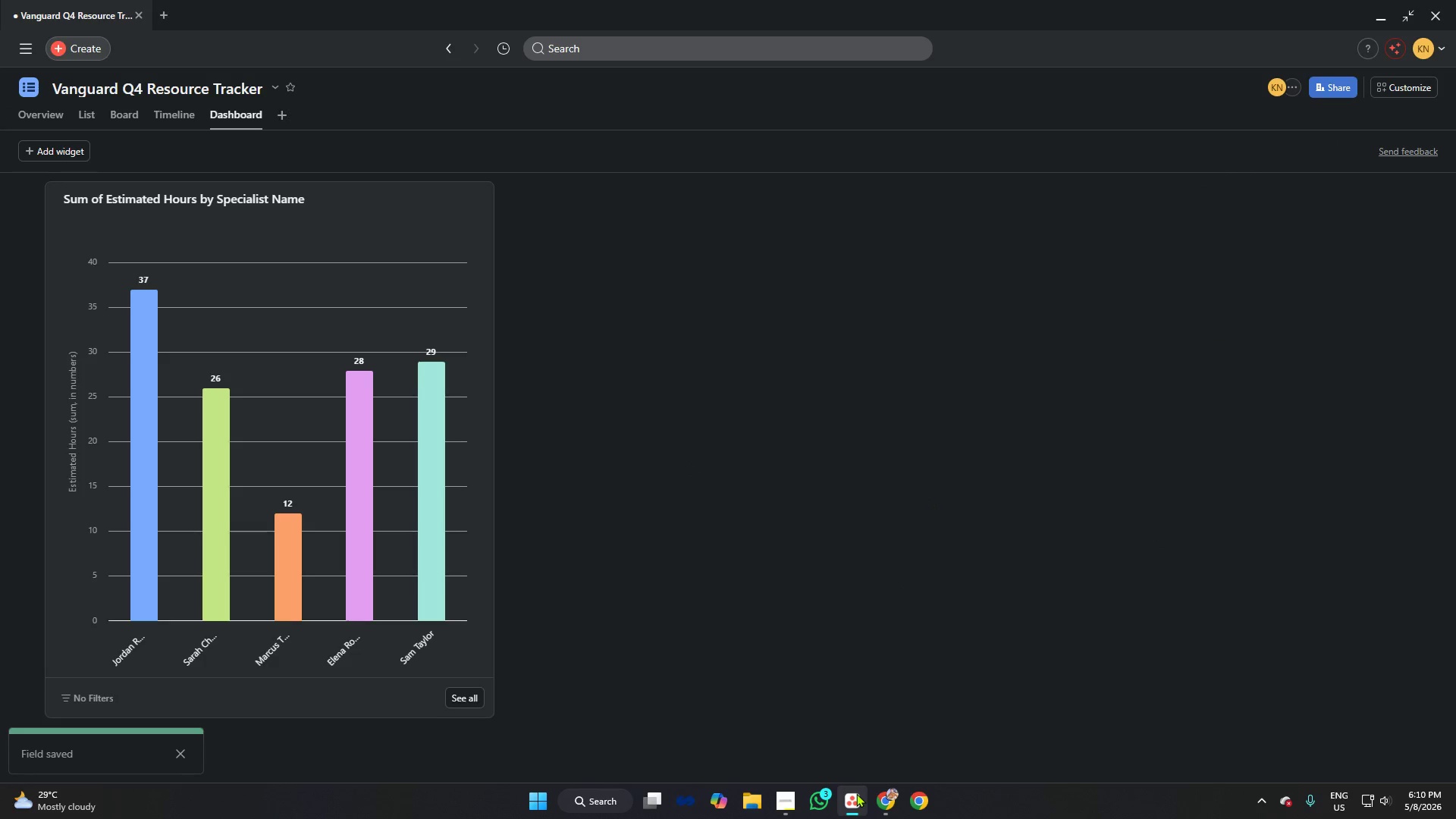 
left_click([692, 620])
 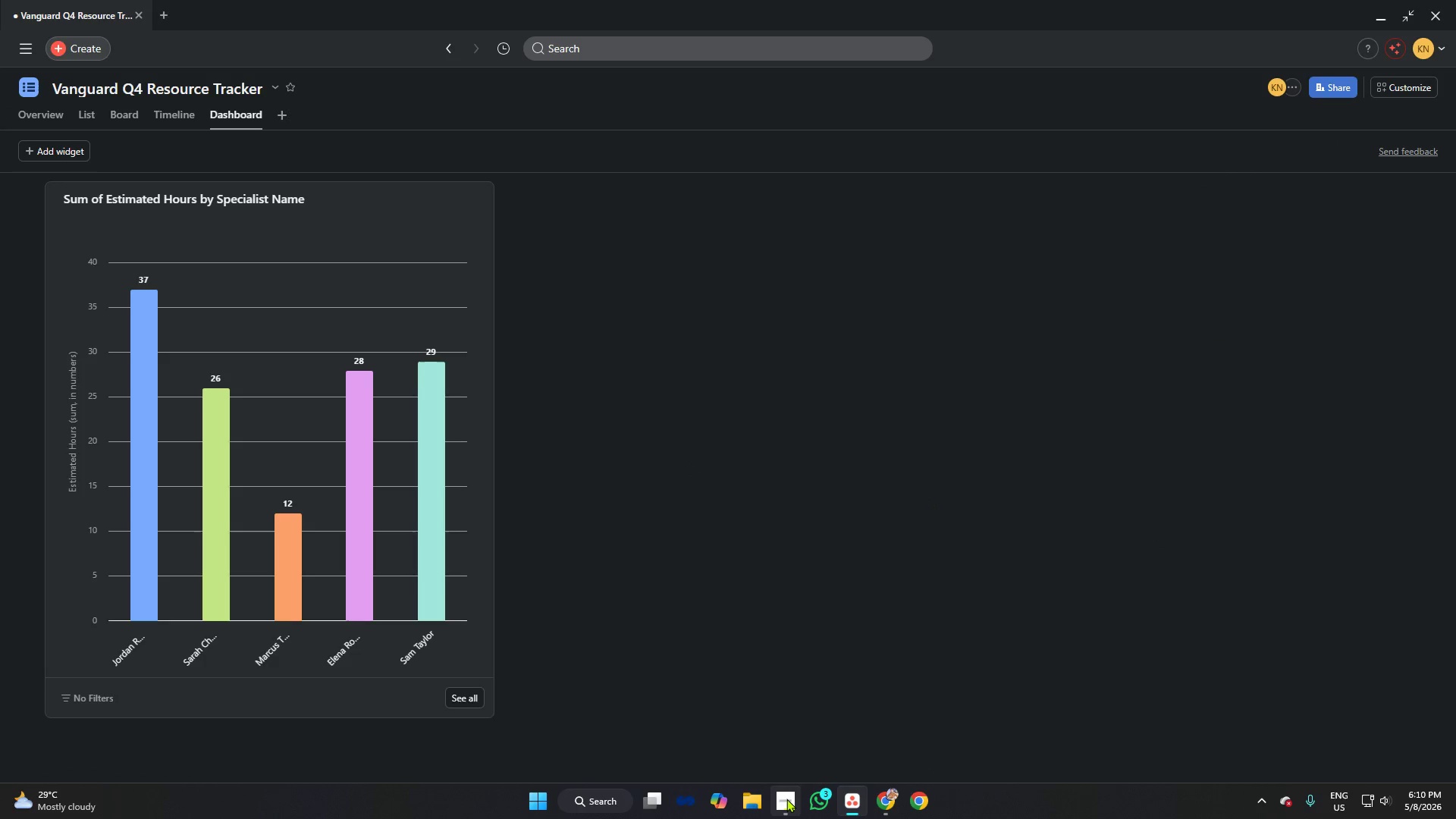 
left_click([786, 799])